 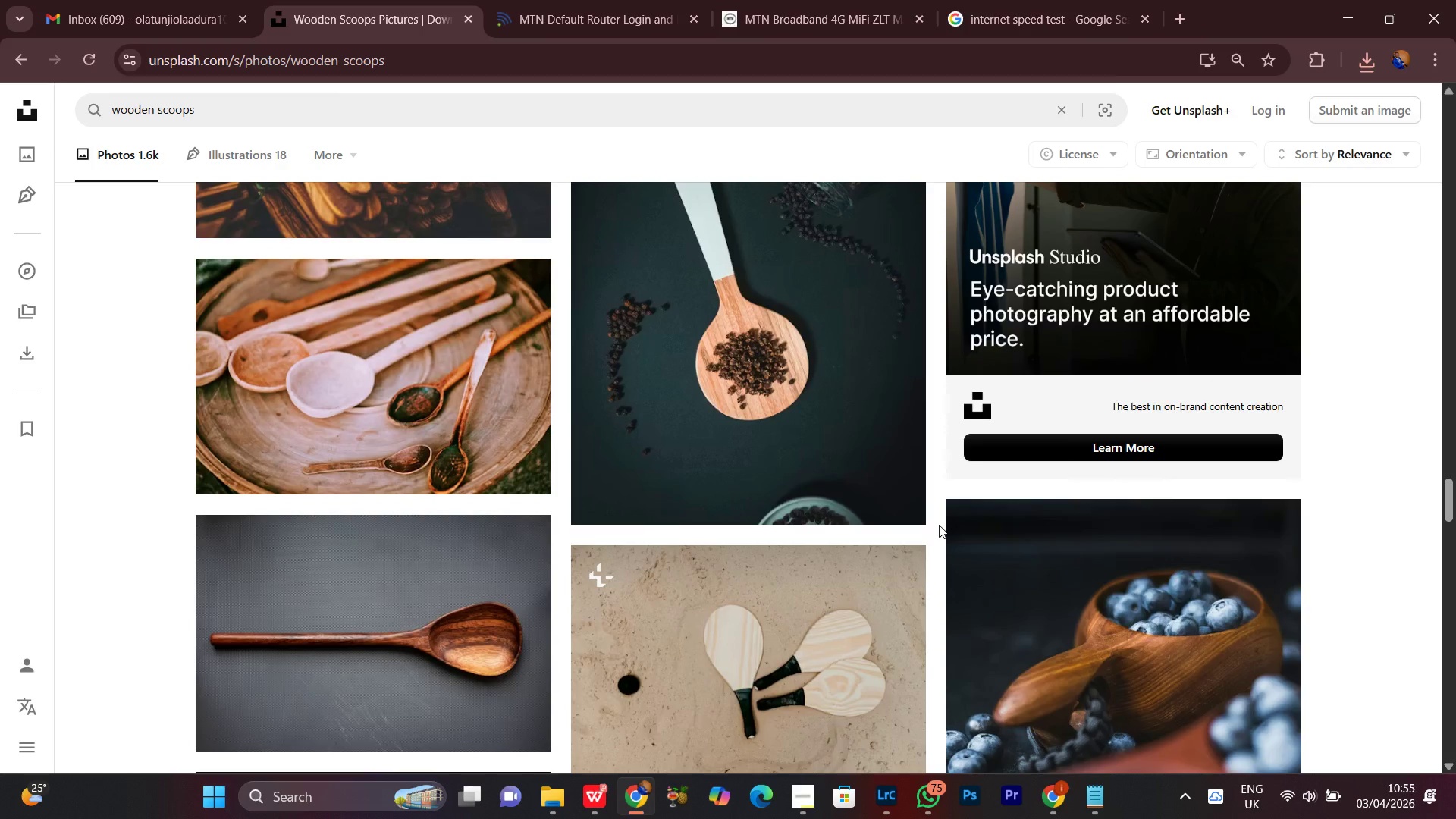 
scroll: coordinate [939, 525], scroll_direction: up, amount: 2.0
 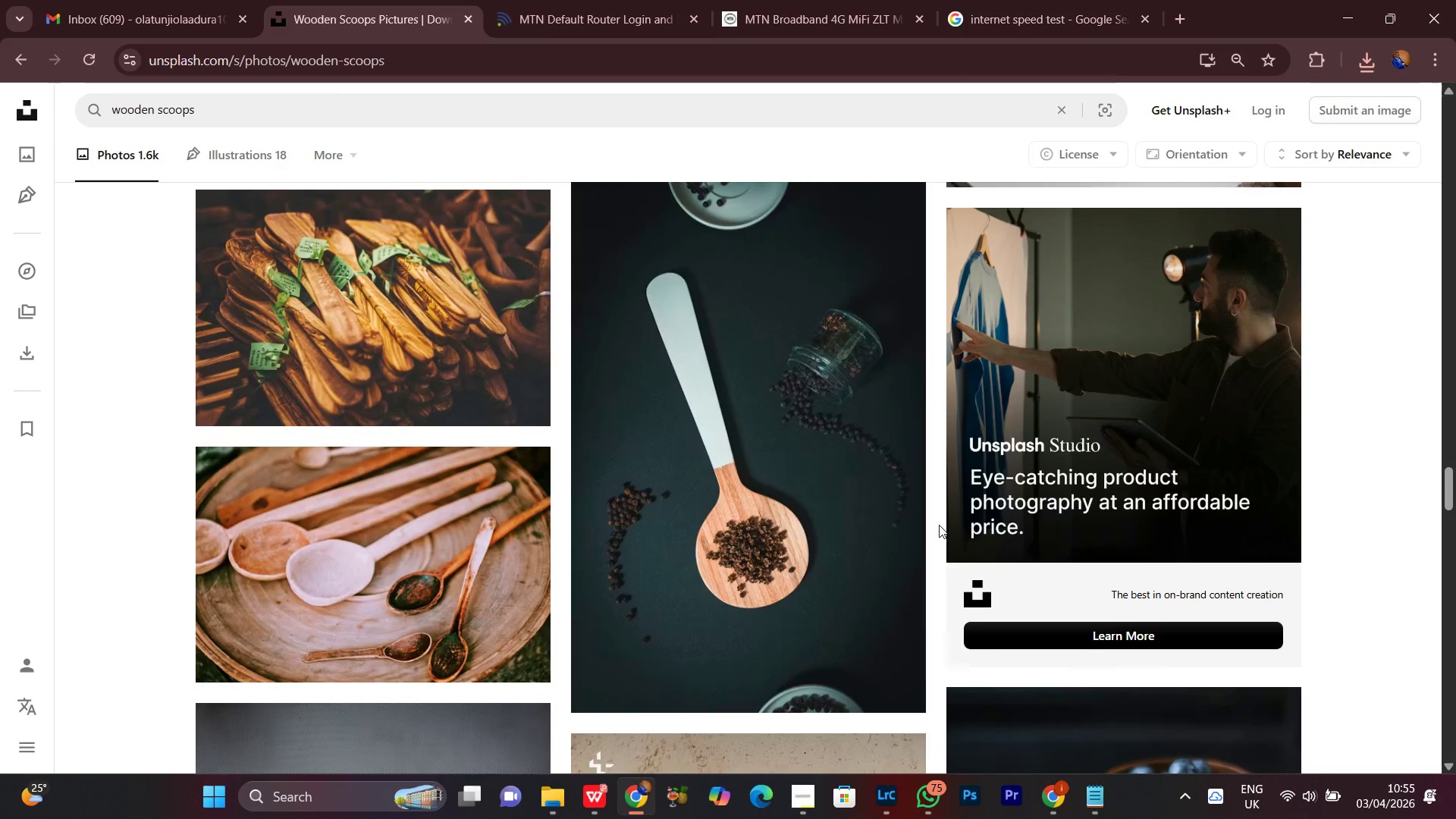 
scroll: coordinate [939, 525], scroll_direction: down, amount: 2.0
 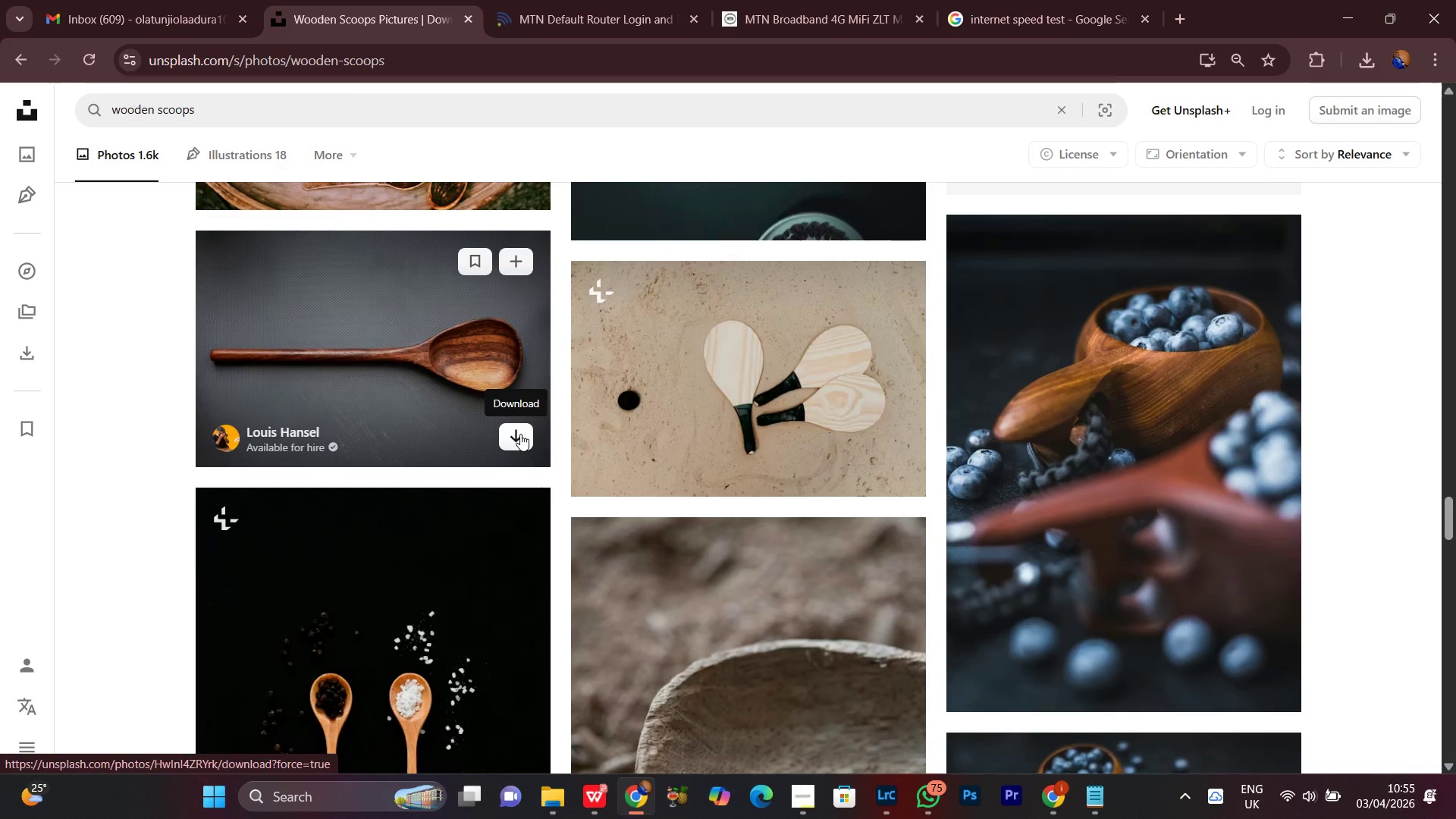 
left_click([520, 434])
 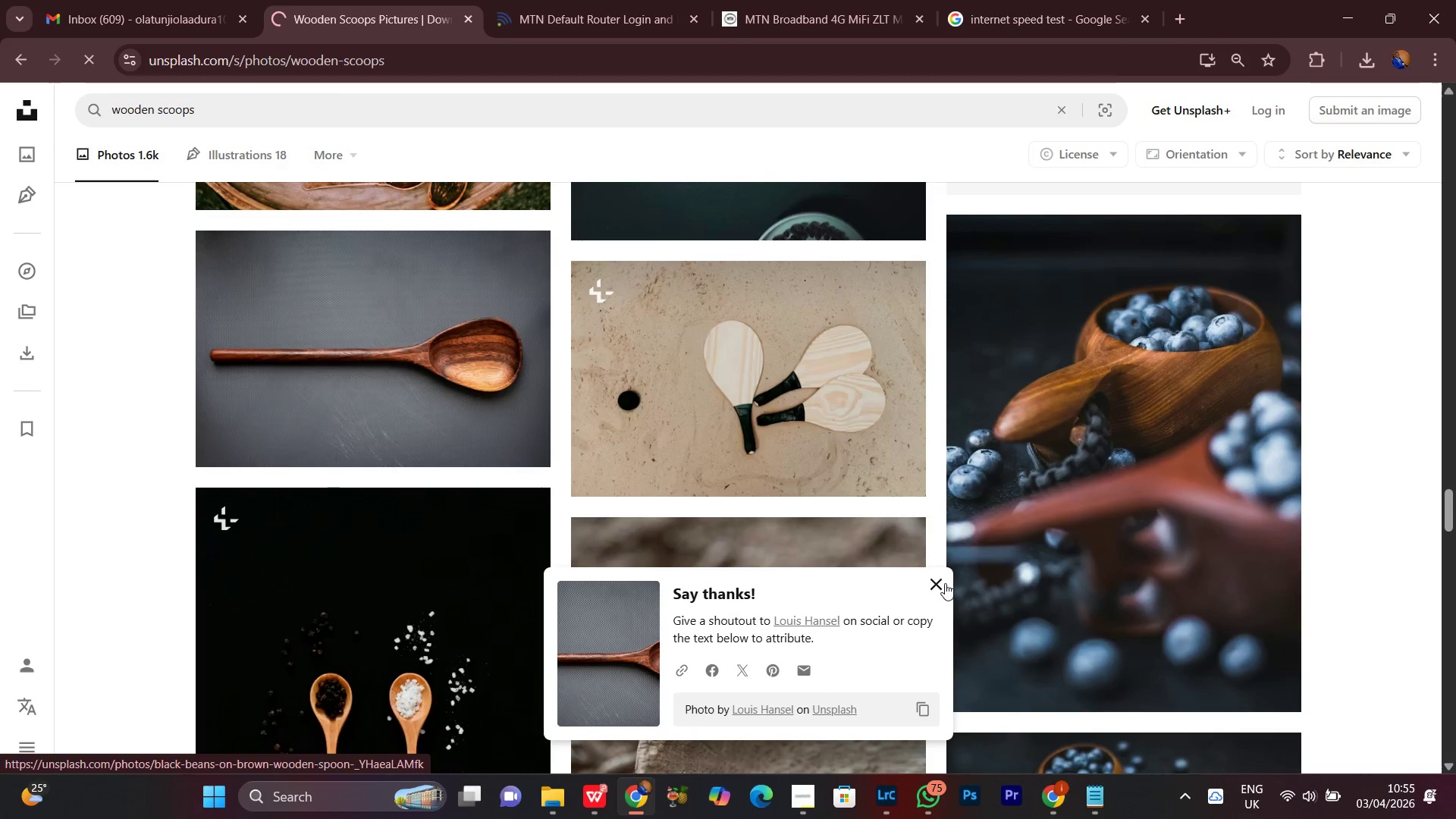 
left_click([945, 583])
 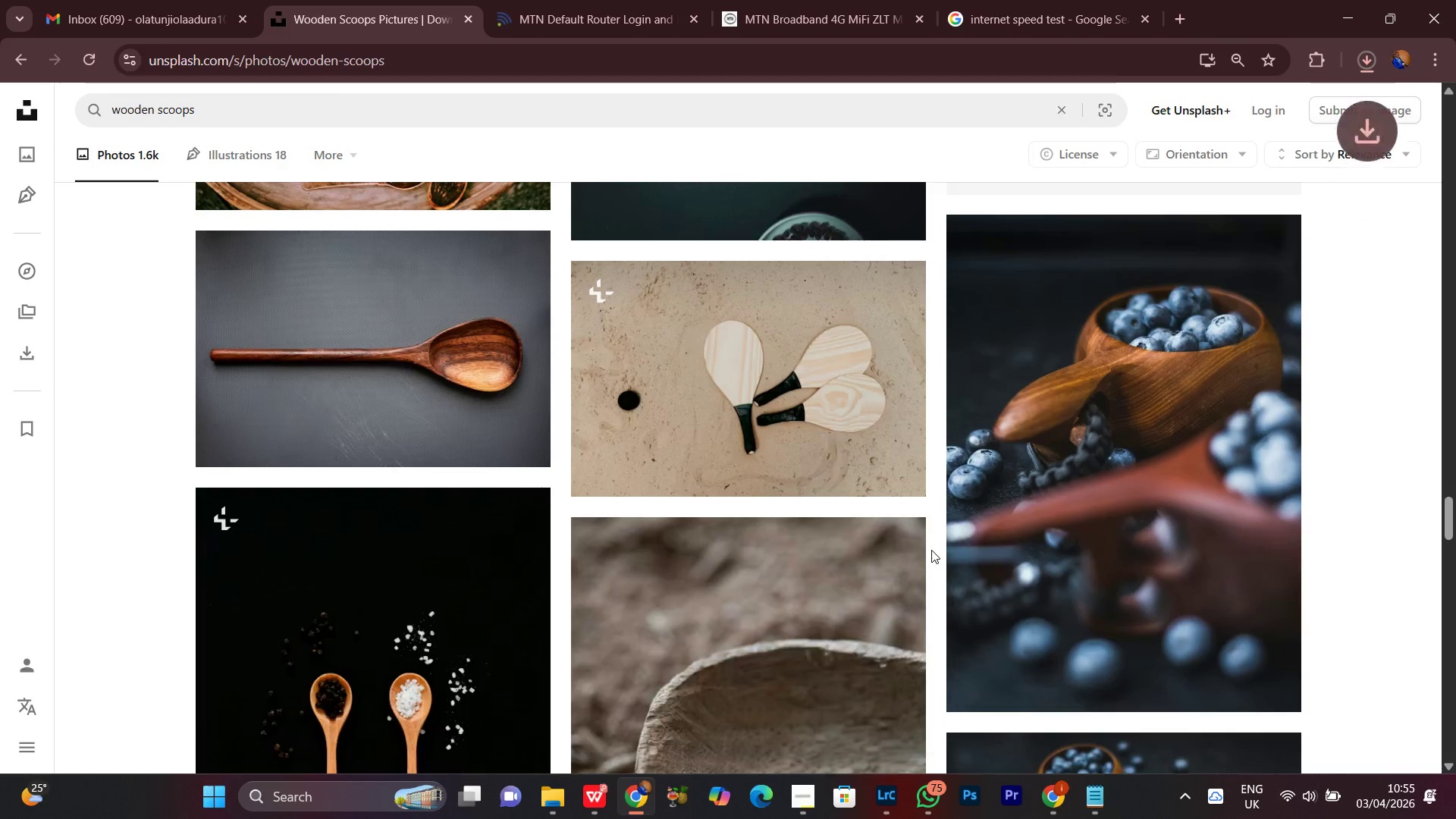 
scroll: coordinate [931, 550], scroll_direction: down, amount: 4.0
 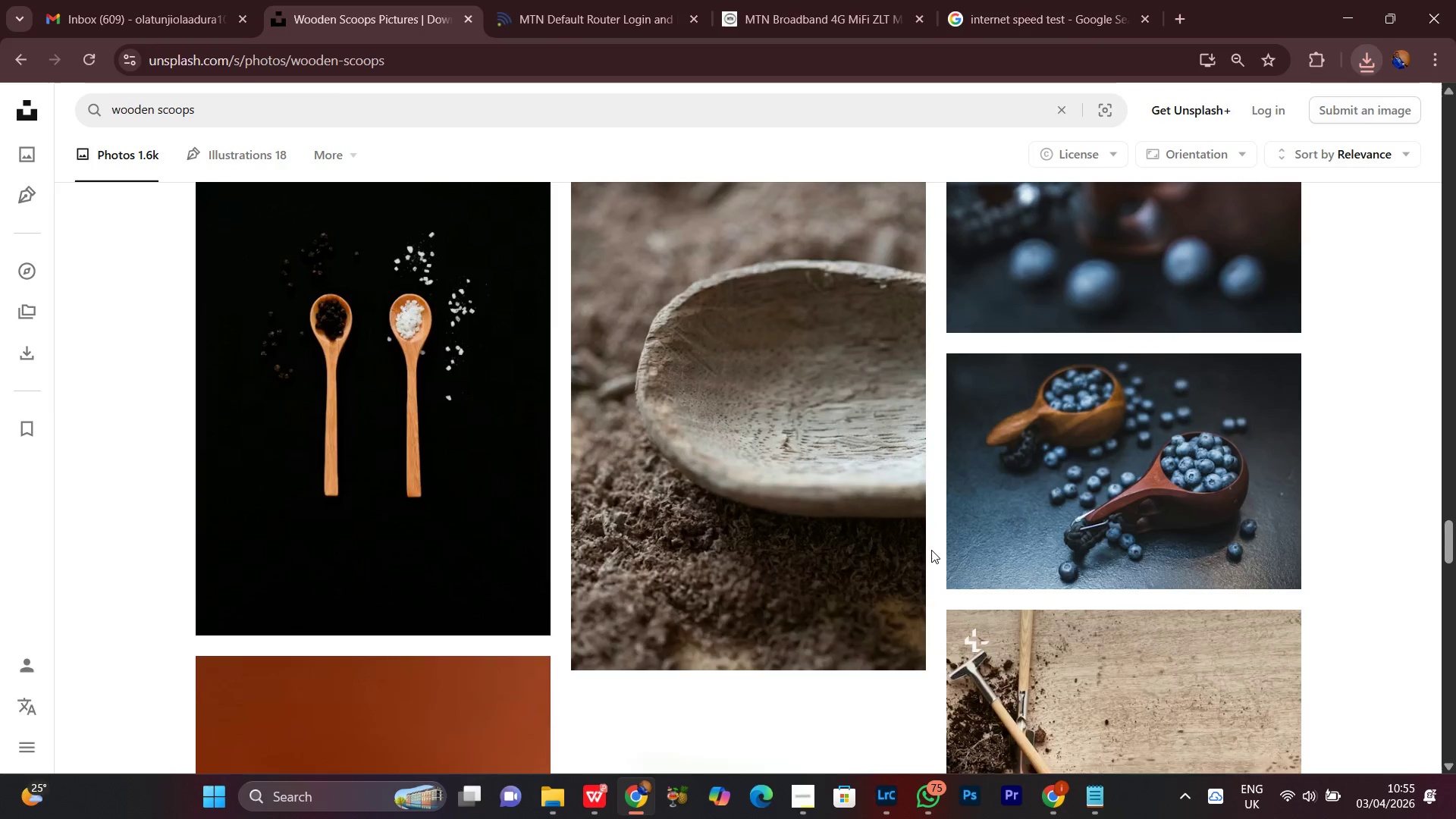 
scroll: coordinate [931, 550], scroll_direction: up, amount: 1.0
 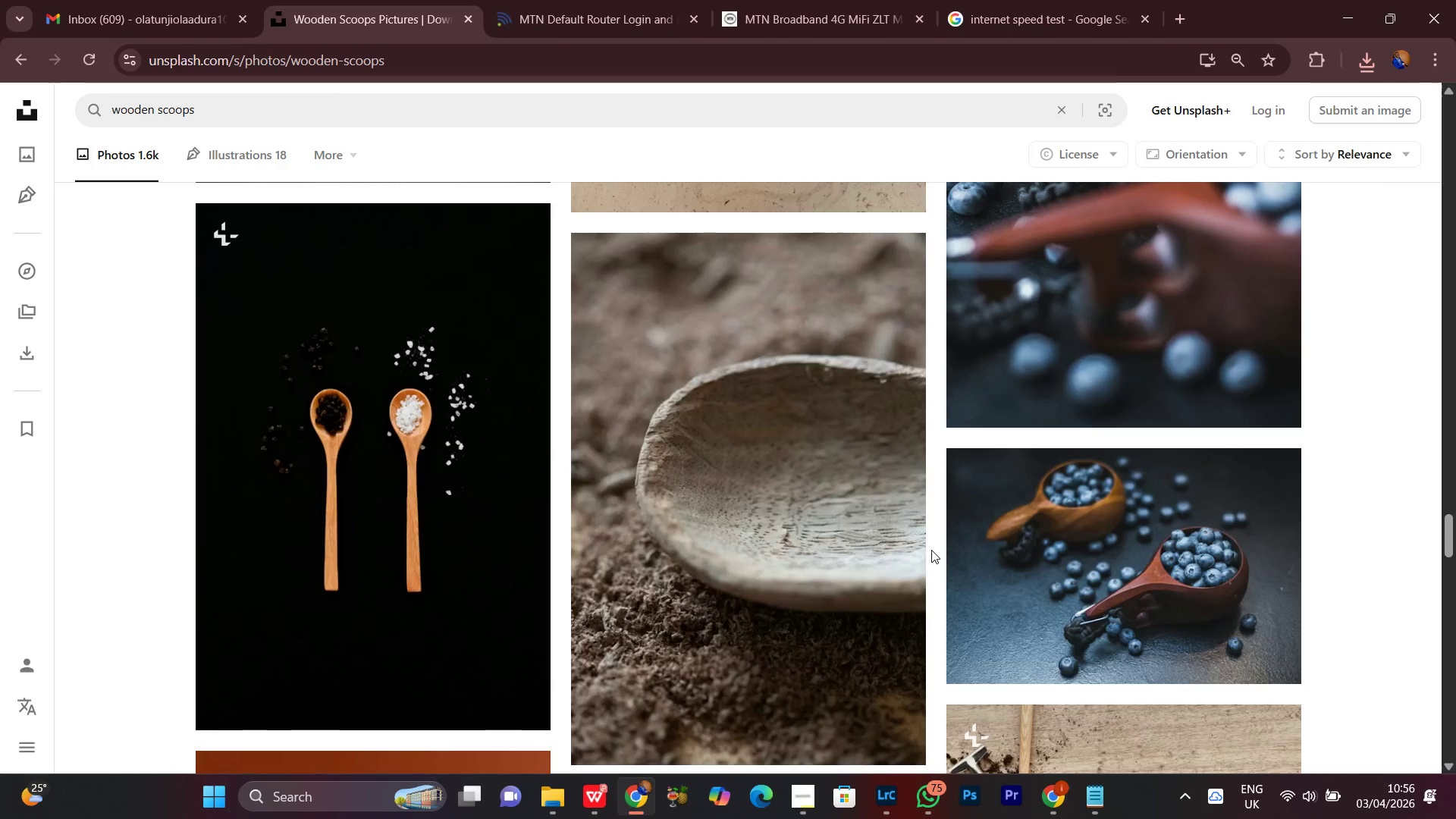 
scroll: coordinate [931, 550], scroll_direction: down, amount: 4.0
 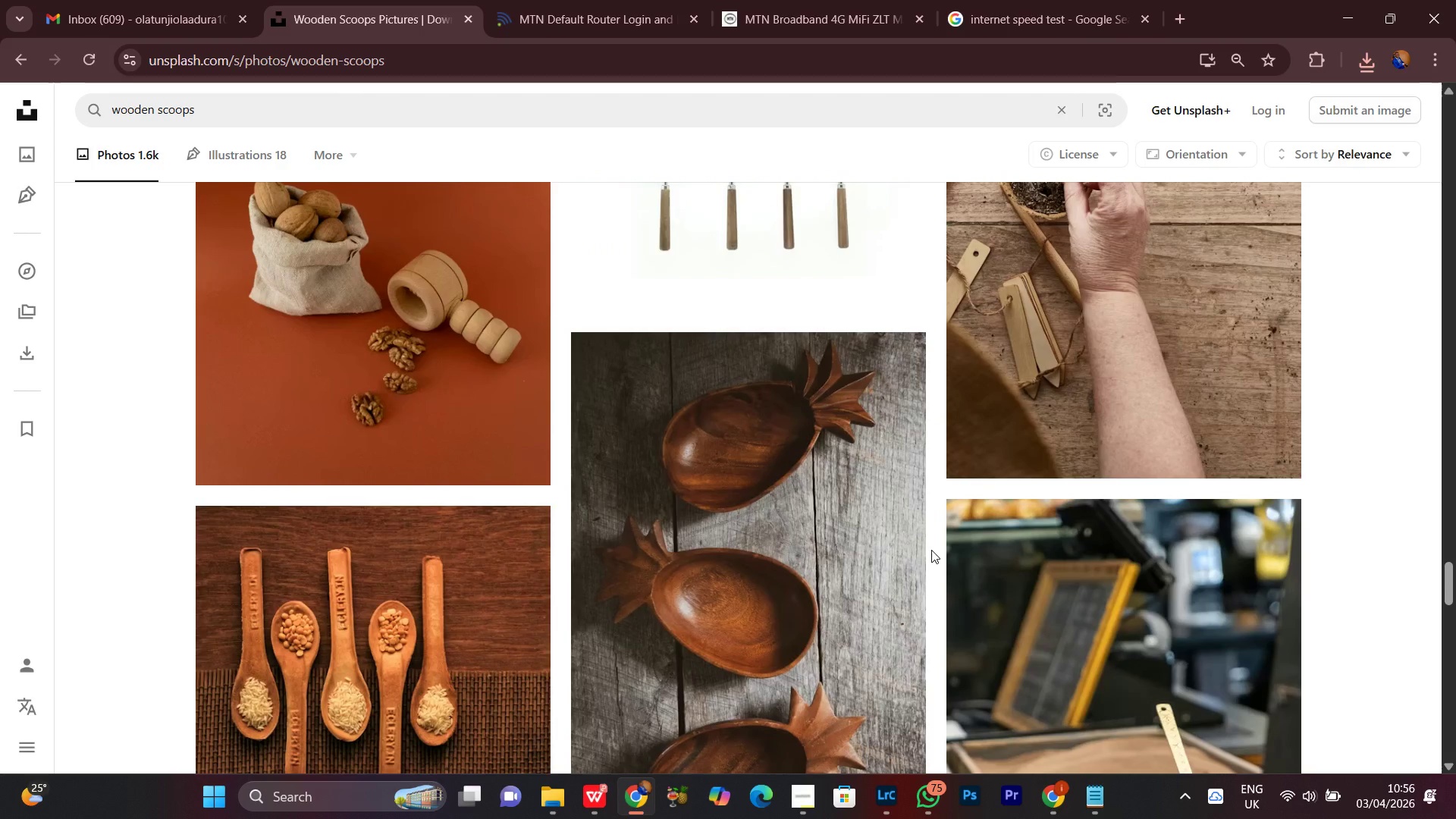 
wait(5.74)
 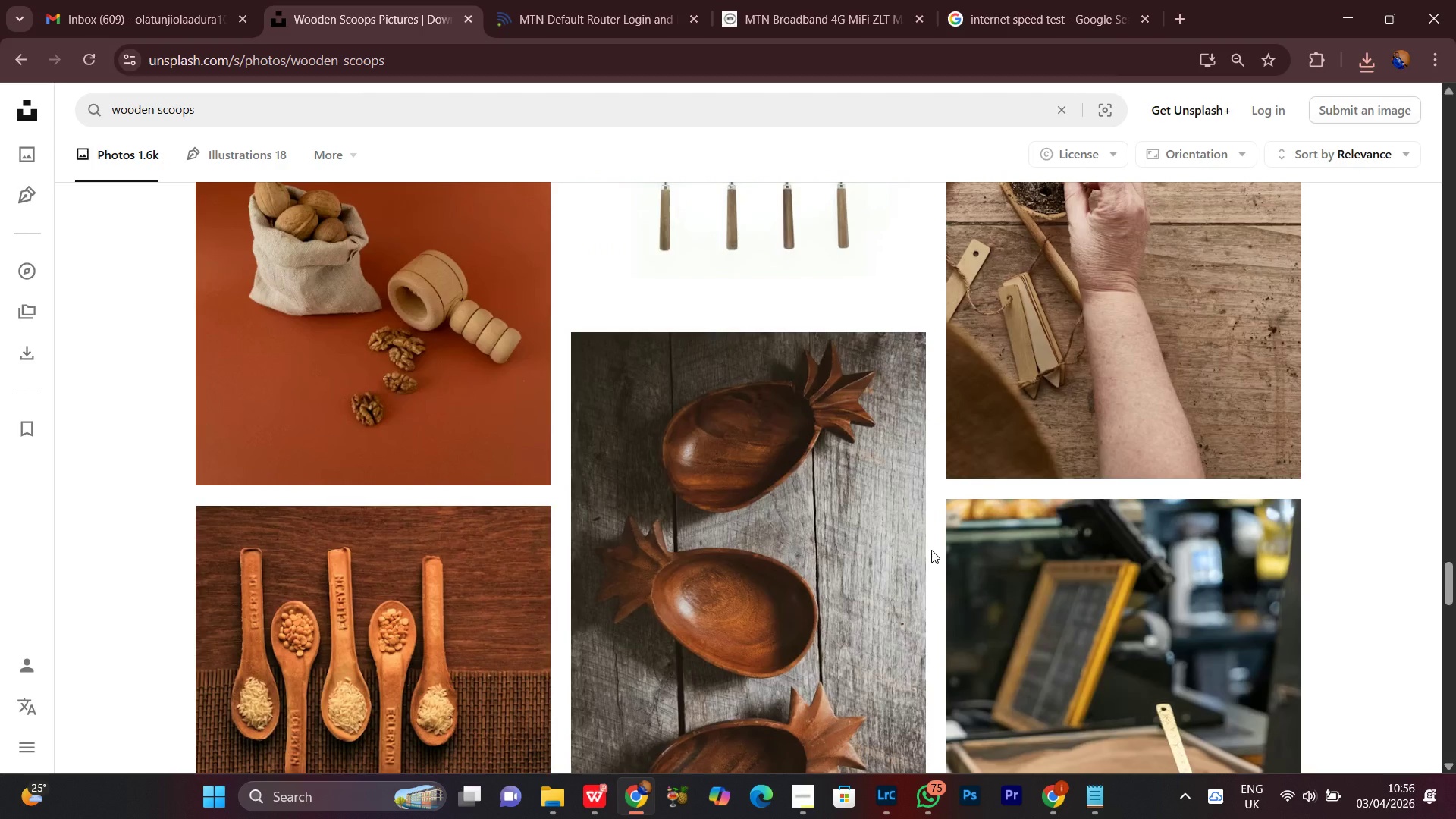 
scroll: coordinate [931, 550], scroll_direction: down, amount: 4.0
 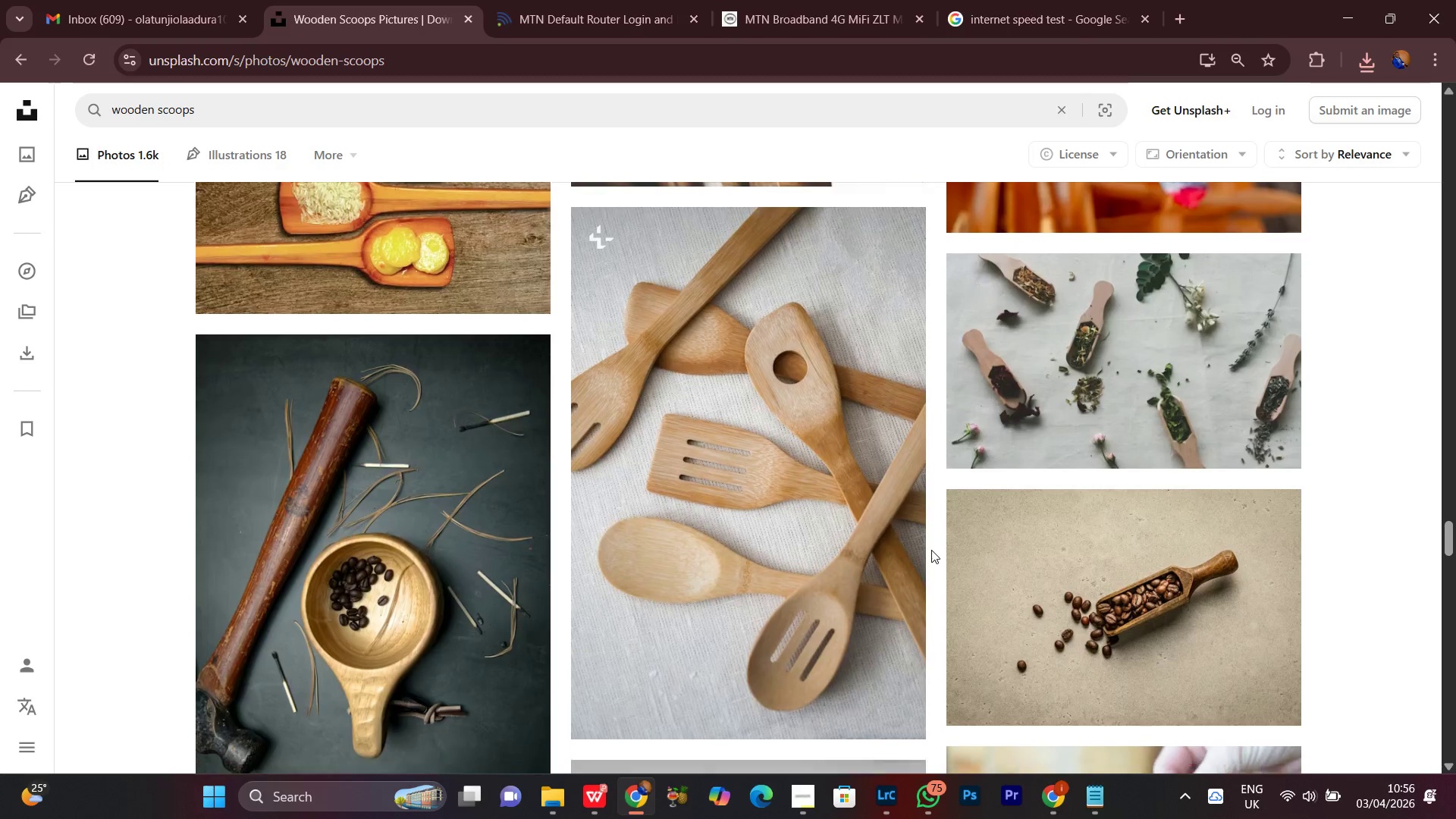 
scroll: coordinate [931, 550], scroll_direction: up, amount: 2.0
 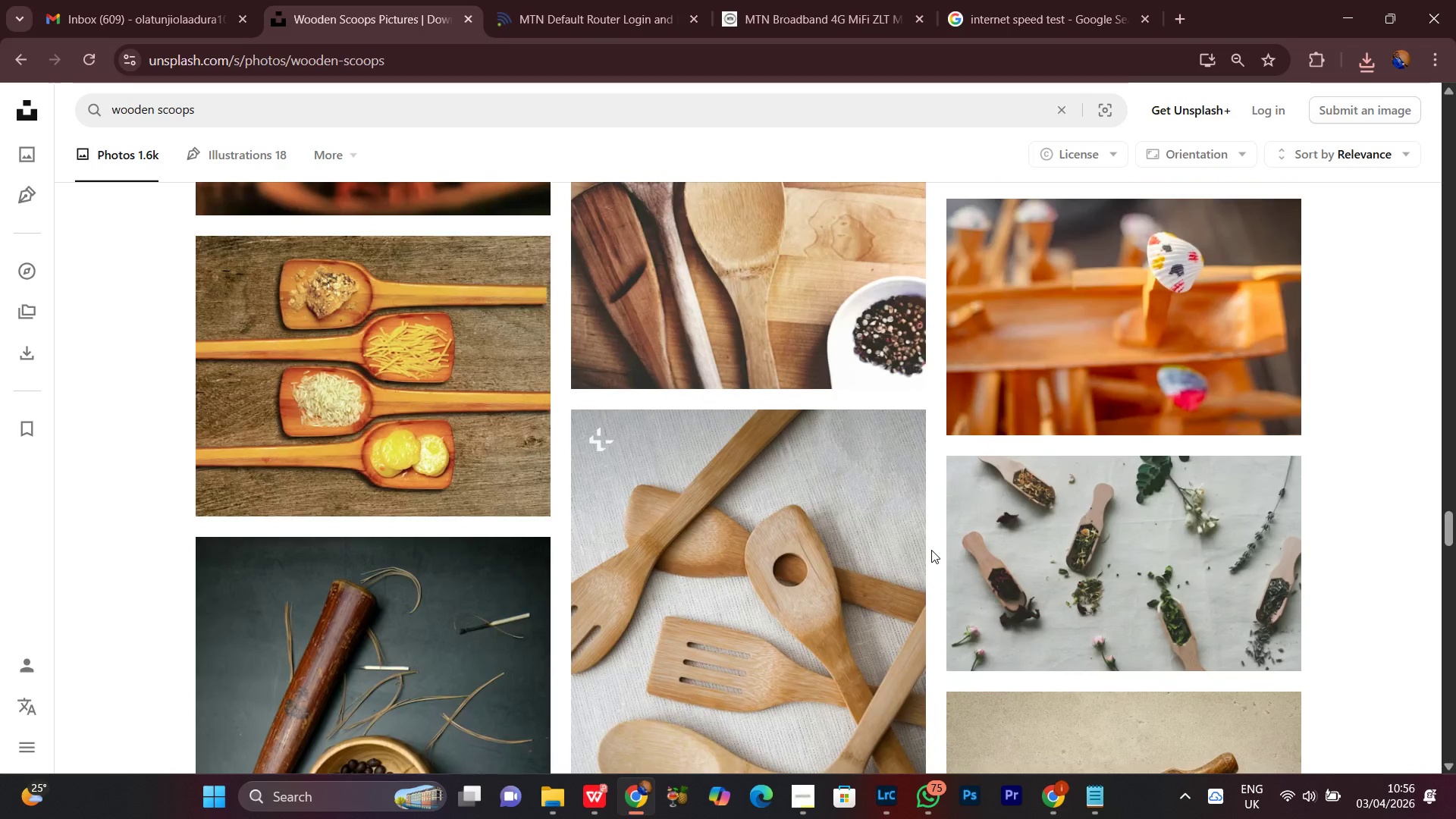 
scroll: coordinate [931, 550], scroll_direction: down, amount: 2.0
 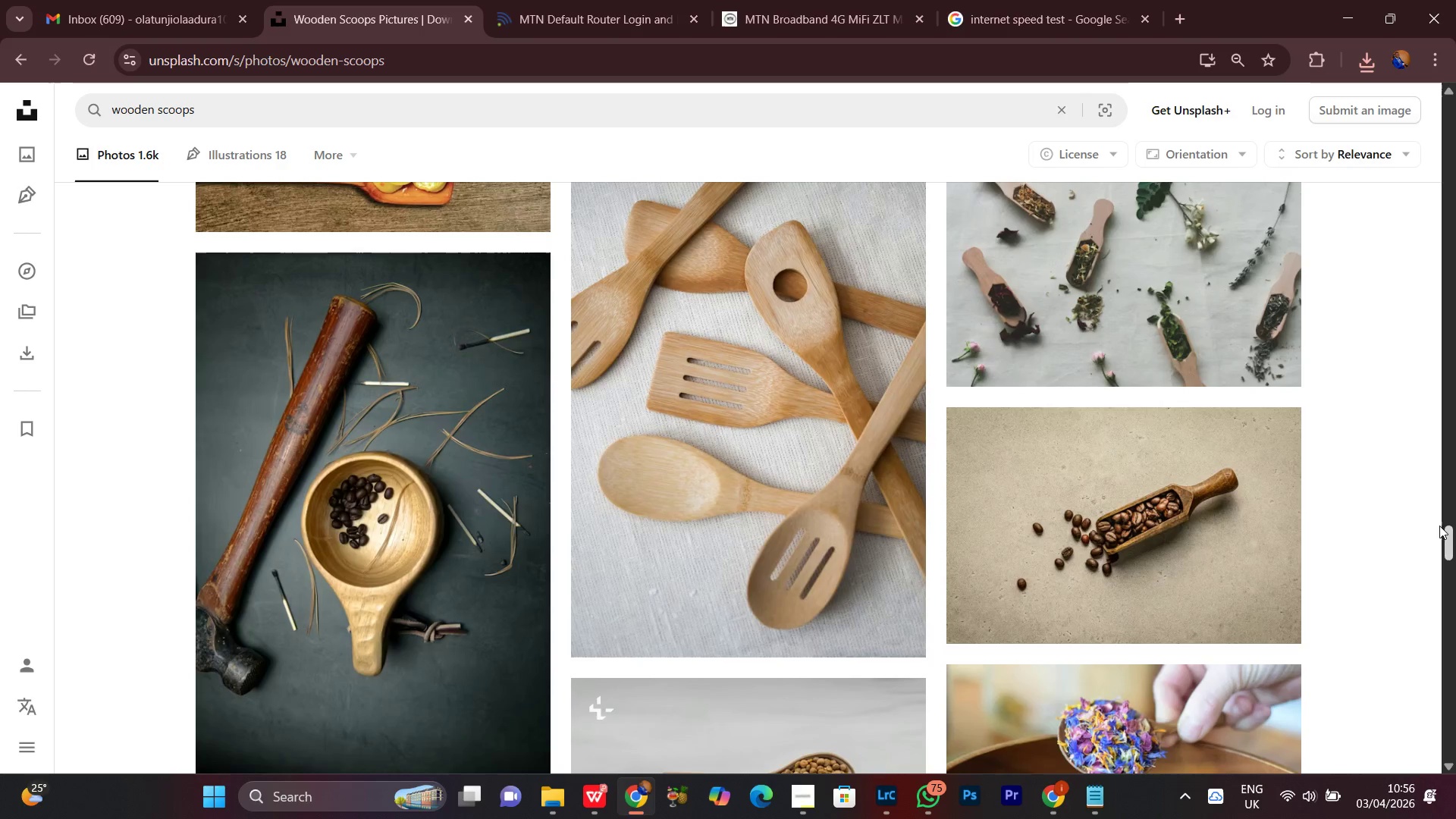 
scroll: coordinate [1392, 548], scroll_direction: up, amount: 1.0
 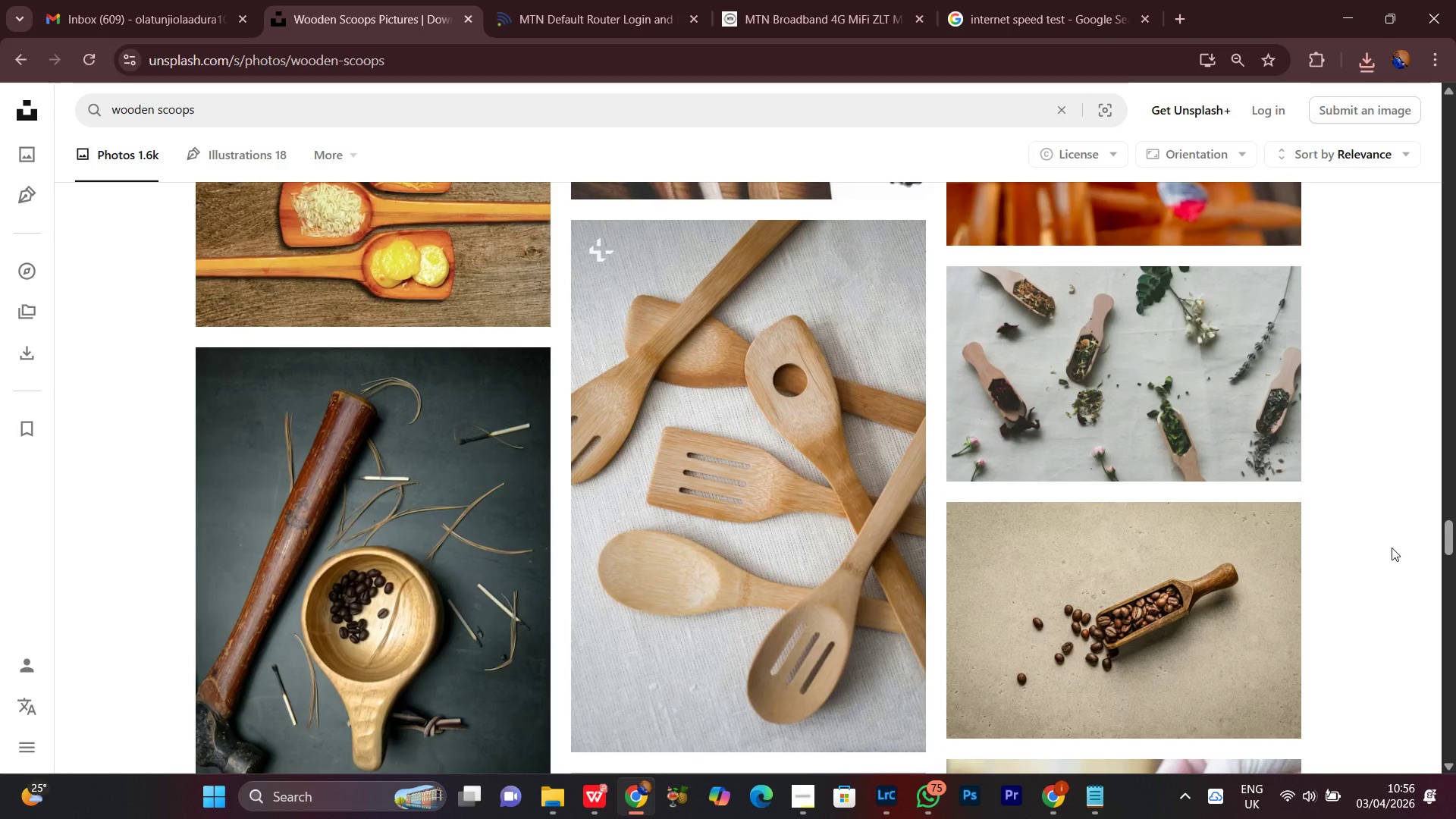 
scroll: coordinate [1392, 548], scroll_direction: down, amount: 2.0
 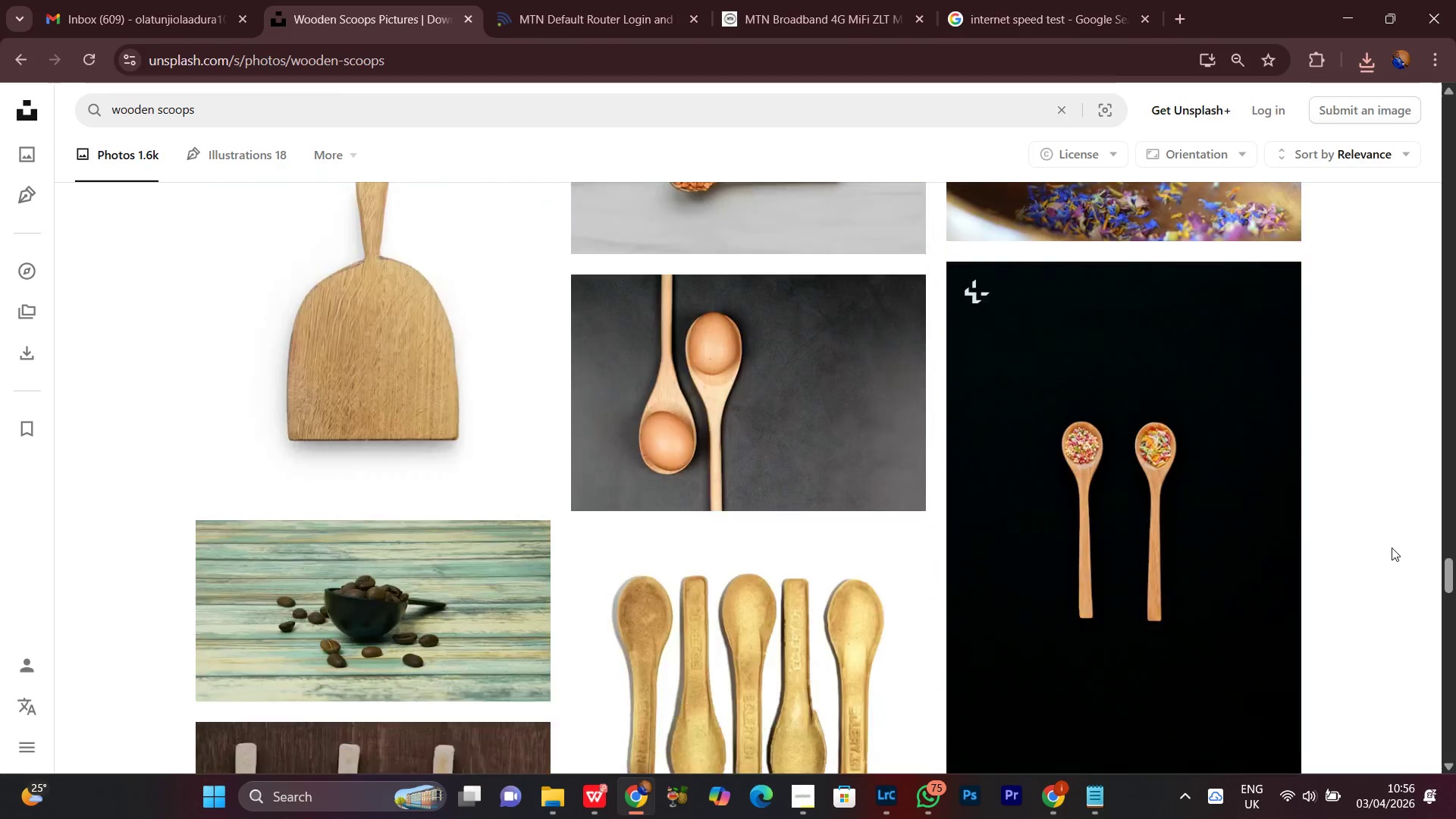 
scroll: coordinate [1392, 548], scroll_direction: up, amount: 2.0
 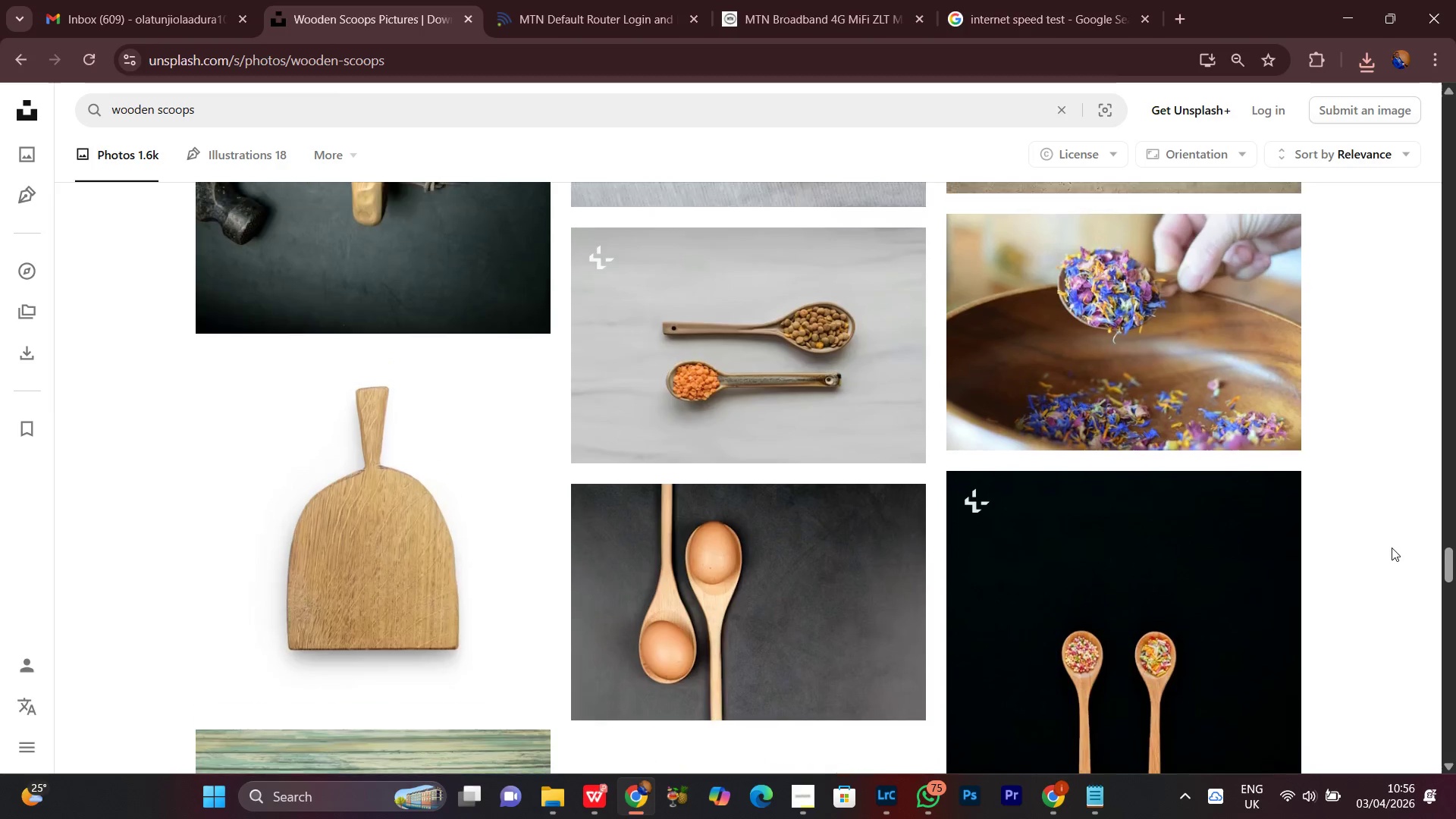 
scroll: coordinate [1392, 548], scroll_direction: down, amount: 1.0
 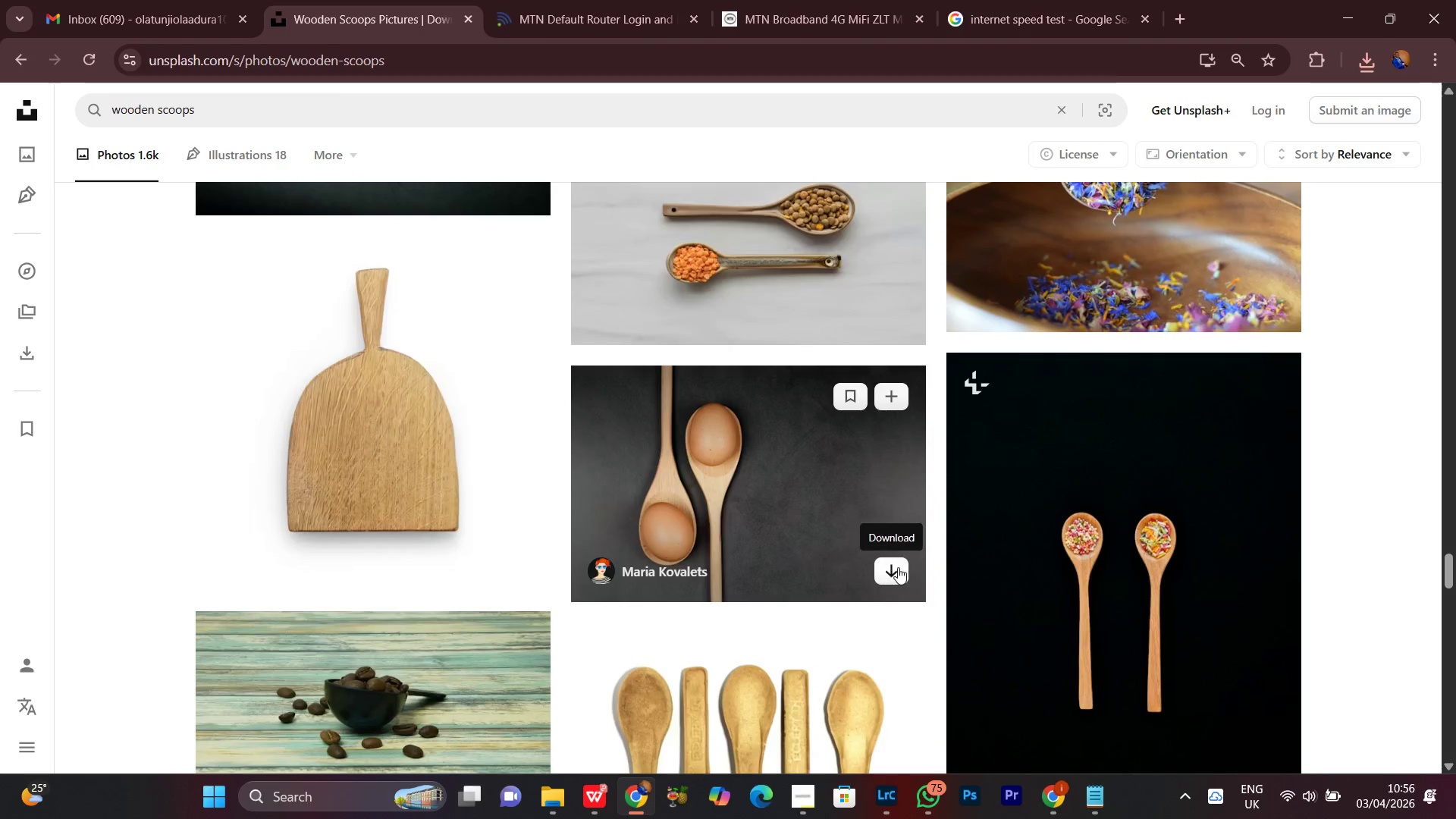 
left_click([898, 567])
 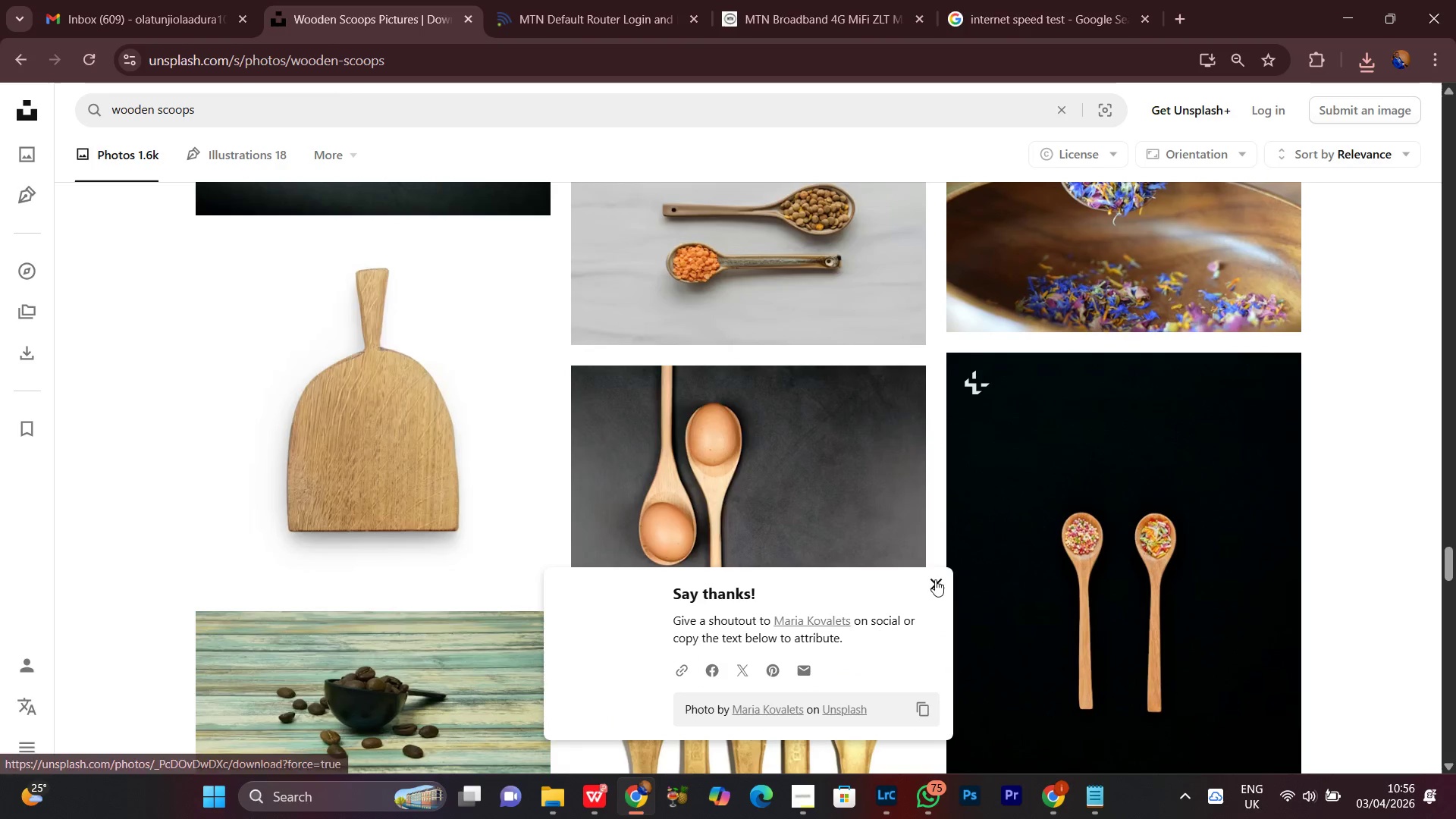 
left_click([934, 581])
 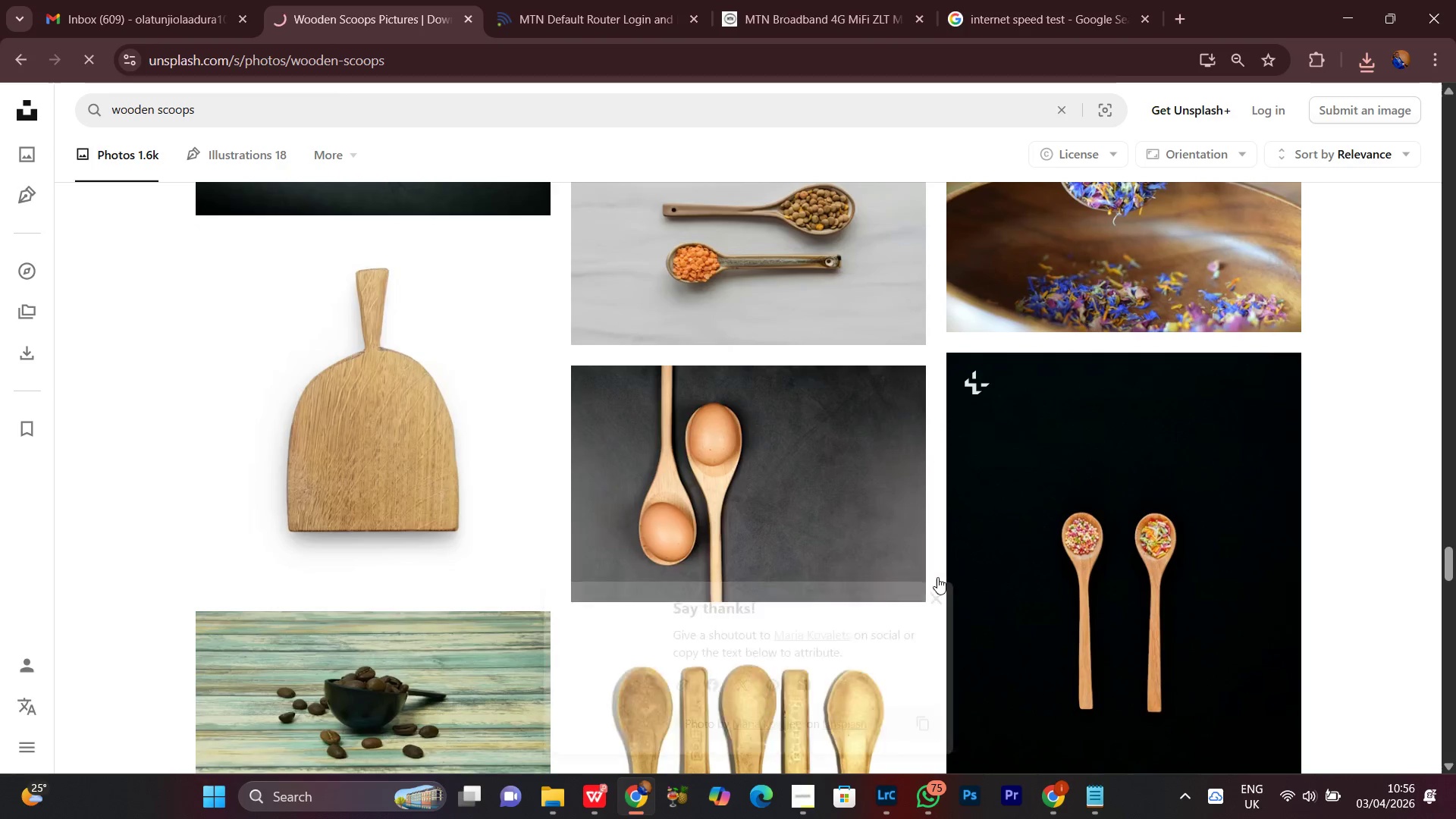 
scroll: coordinate [937, 577], scroll_direction: down, amount: 8.0
 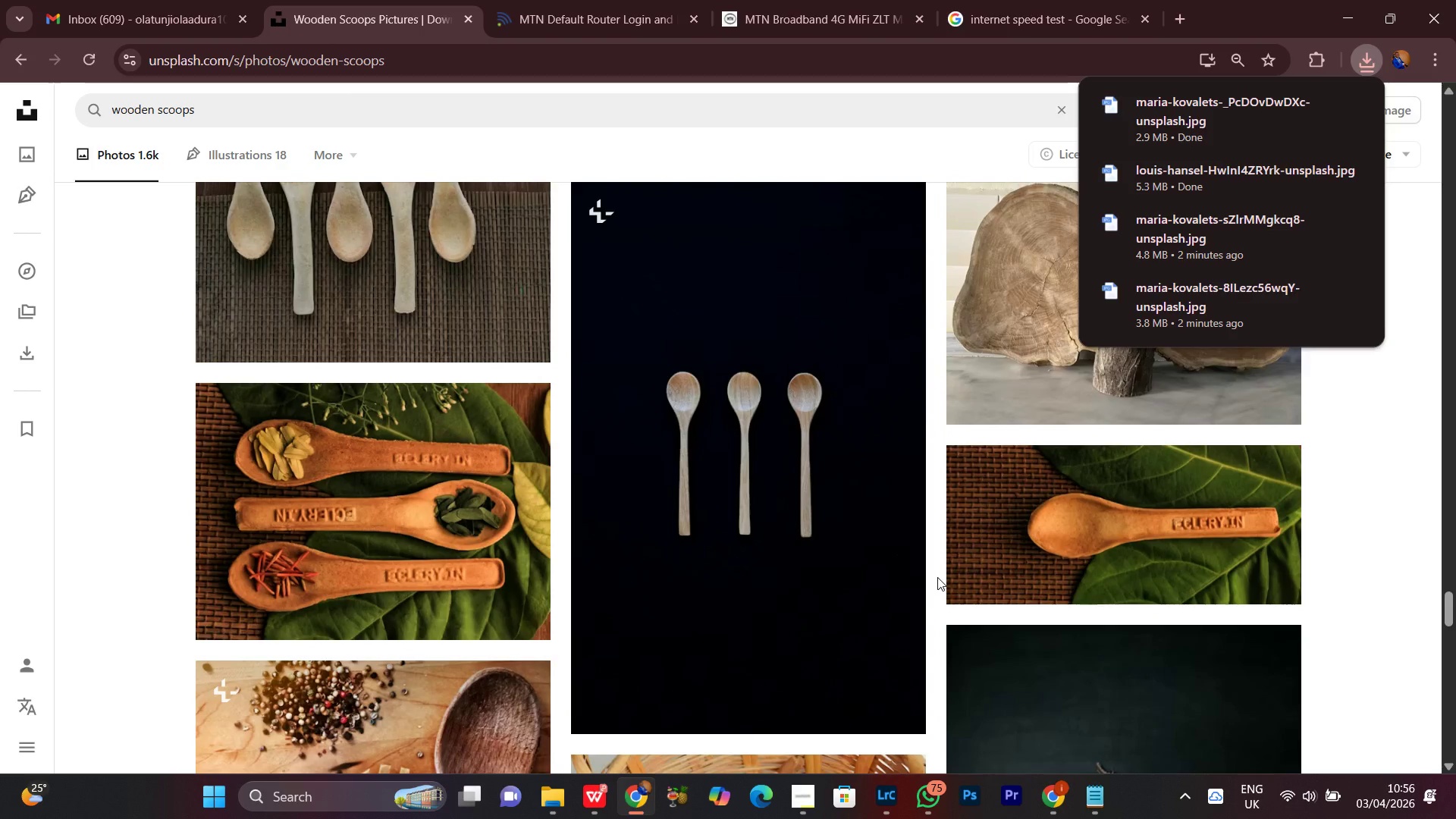 
scroll: coordinate [937, 577], scroll_direction: up, amount: 4.0
 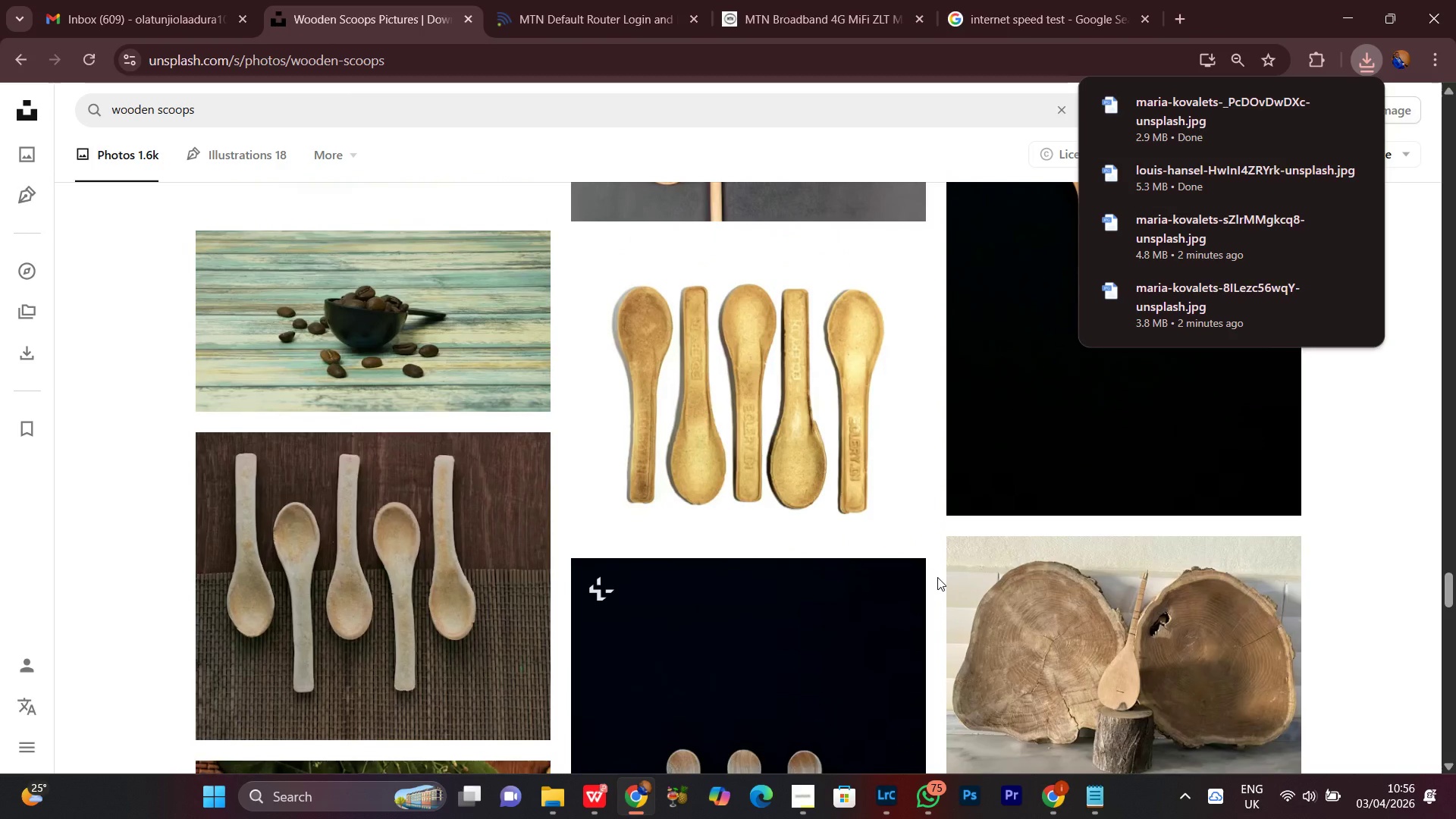 
scroll: coordinate [937, 577], scroll_direction: down, amount: 1.0
 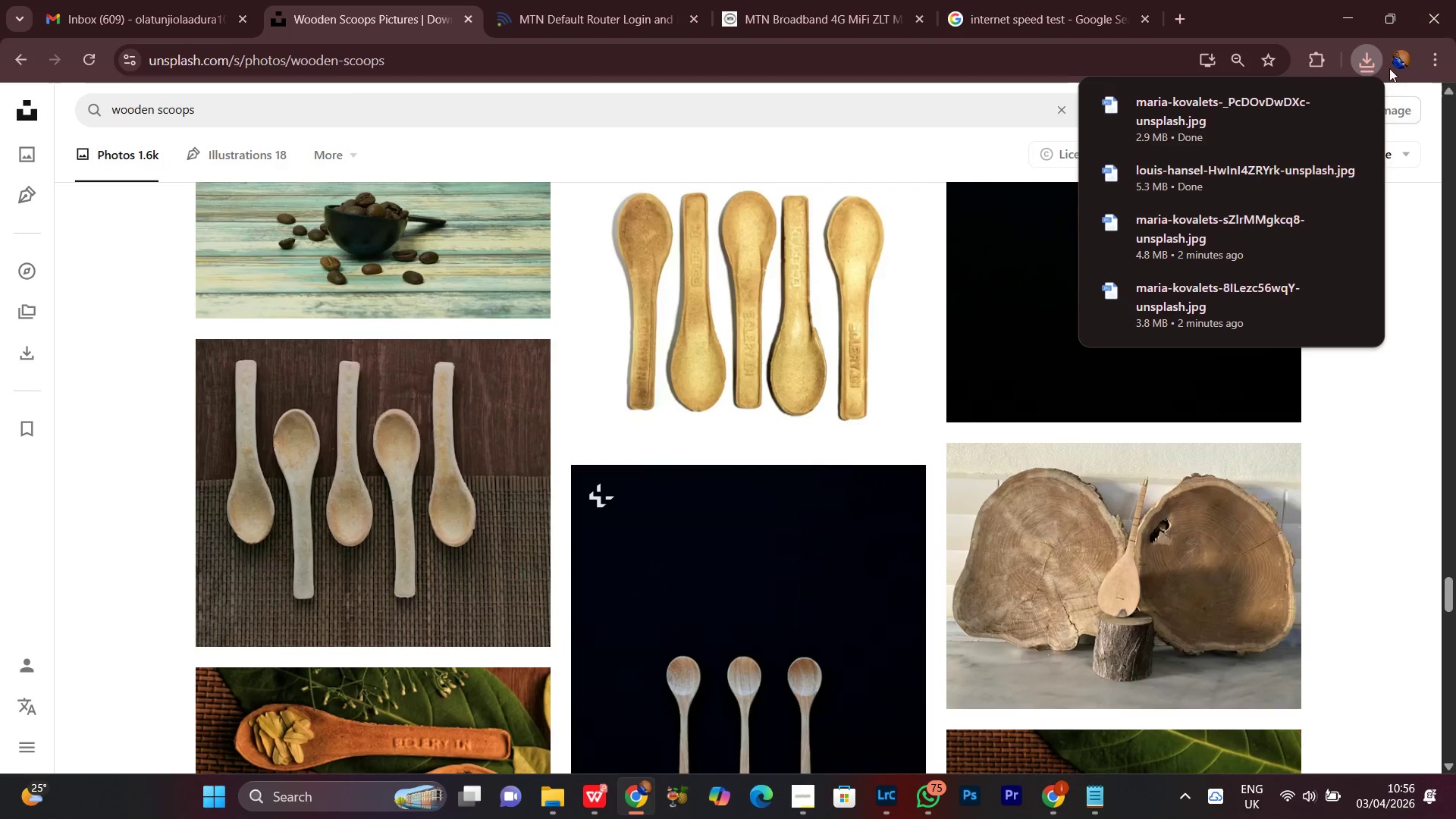 
left_click([1366, 61])
 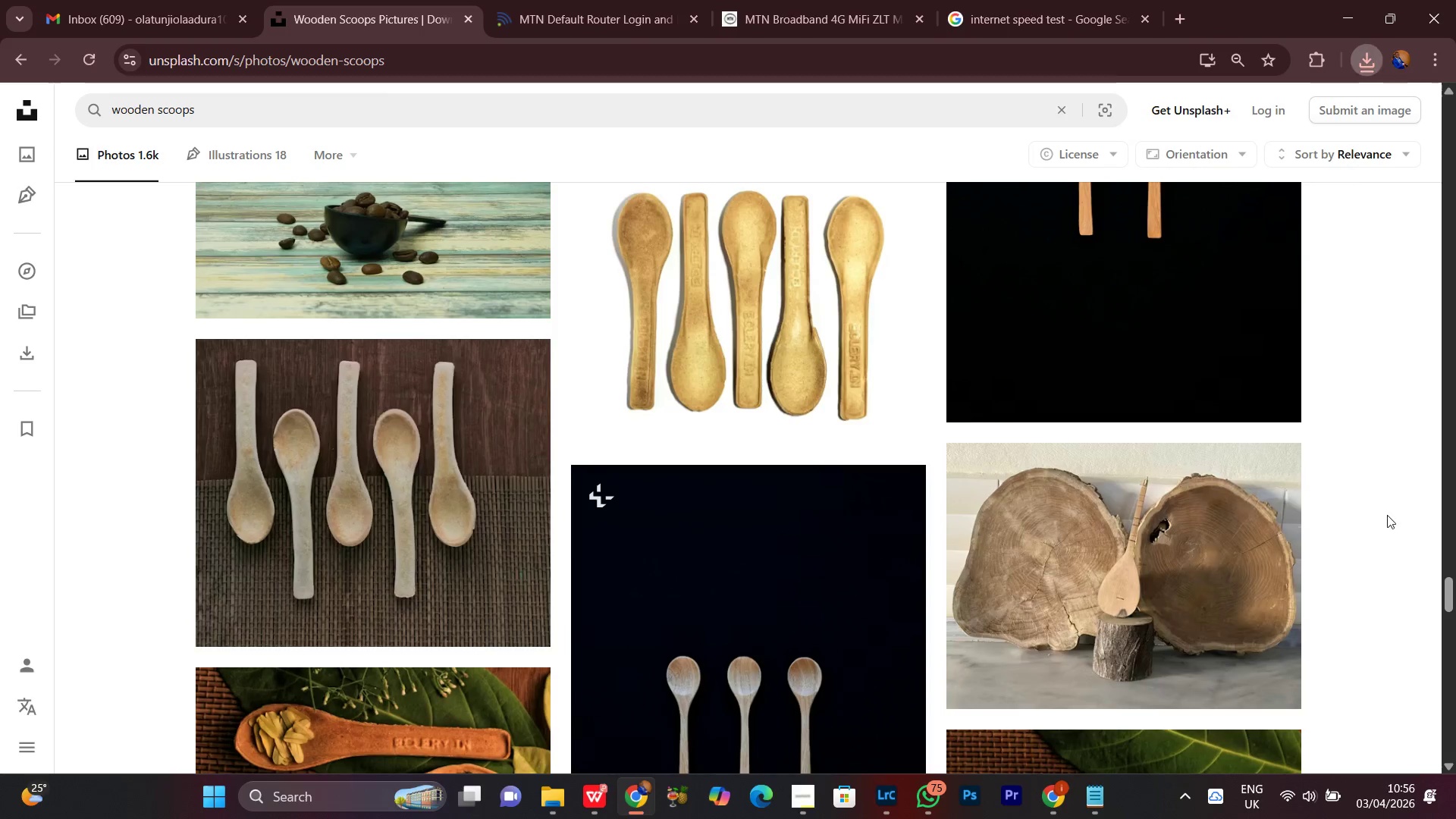 
scroll: coordinate [1387, 515], scroll_direction: down, amount: 3.0
 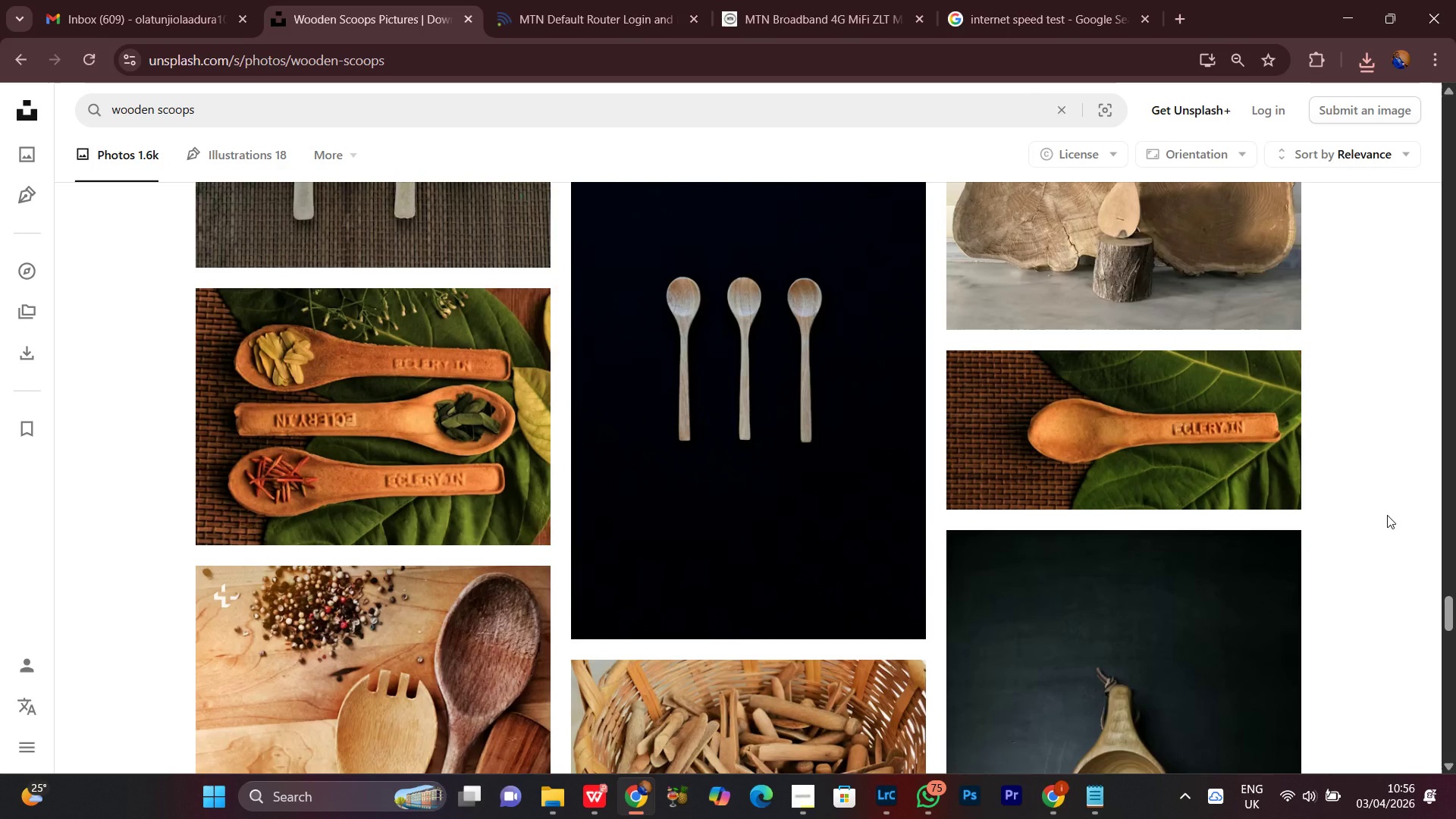 
scroll: coordinate [1387, 515], scroll_direction: up, amount: 1.0
 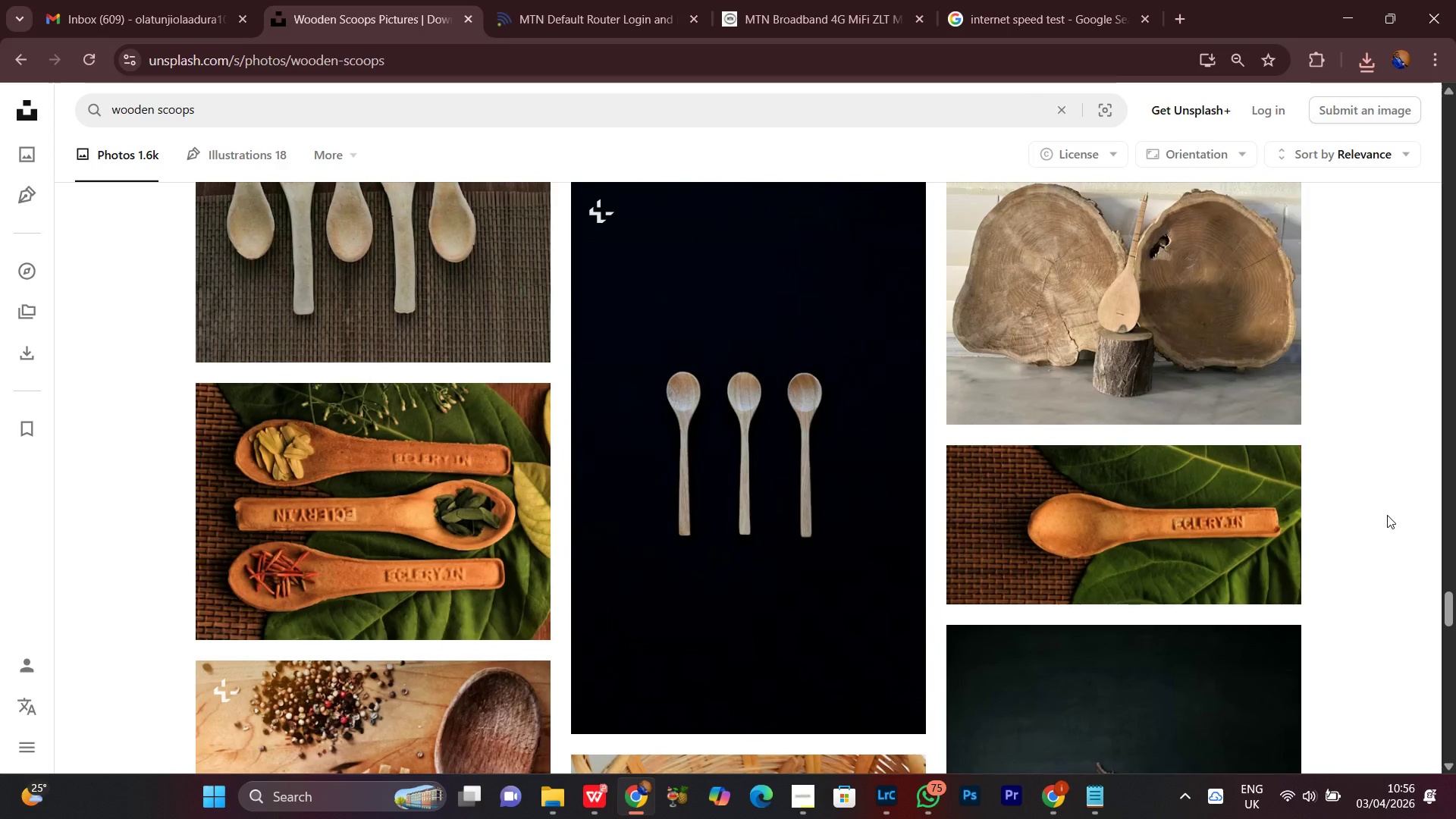 
scroll: coordinate [1387, 515], scroll_direction: down, amount: 7.0
 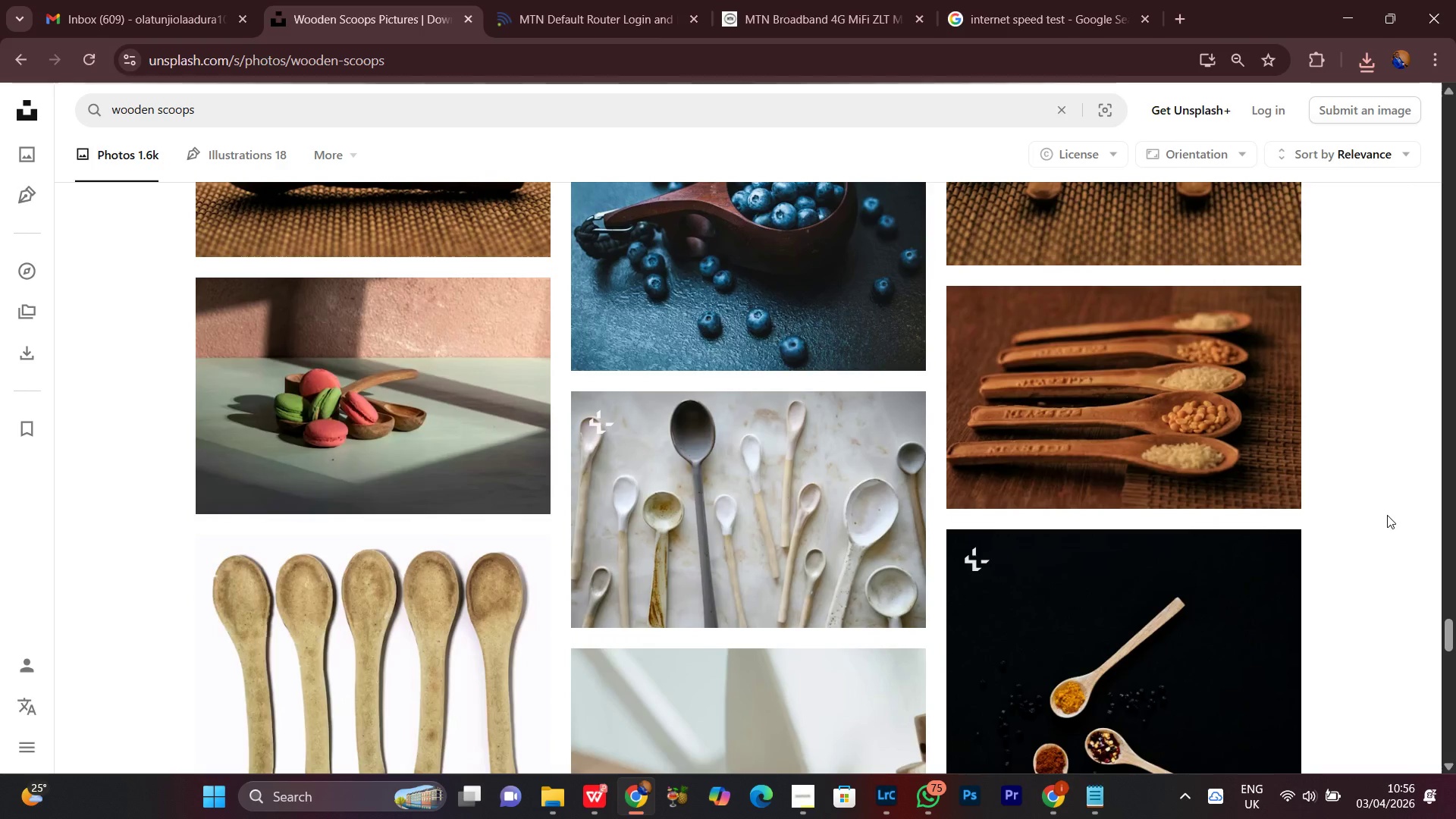 
scroll: coordinate [1387, 515], scroll_direction: up, amount: 1.0
 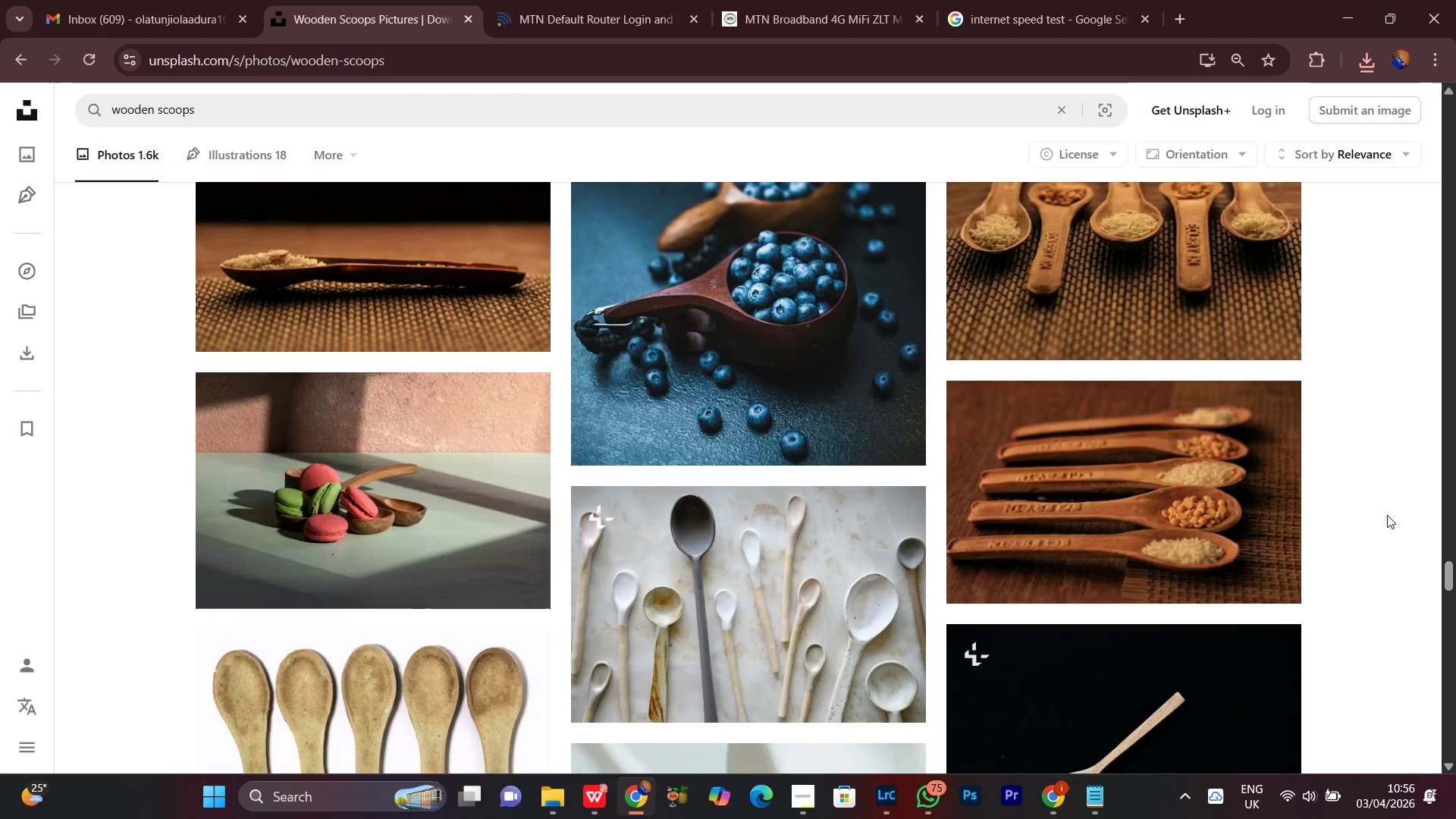 
scroll: coordinate [1387, 515], scroll_direction: down, amount: 11.0
 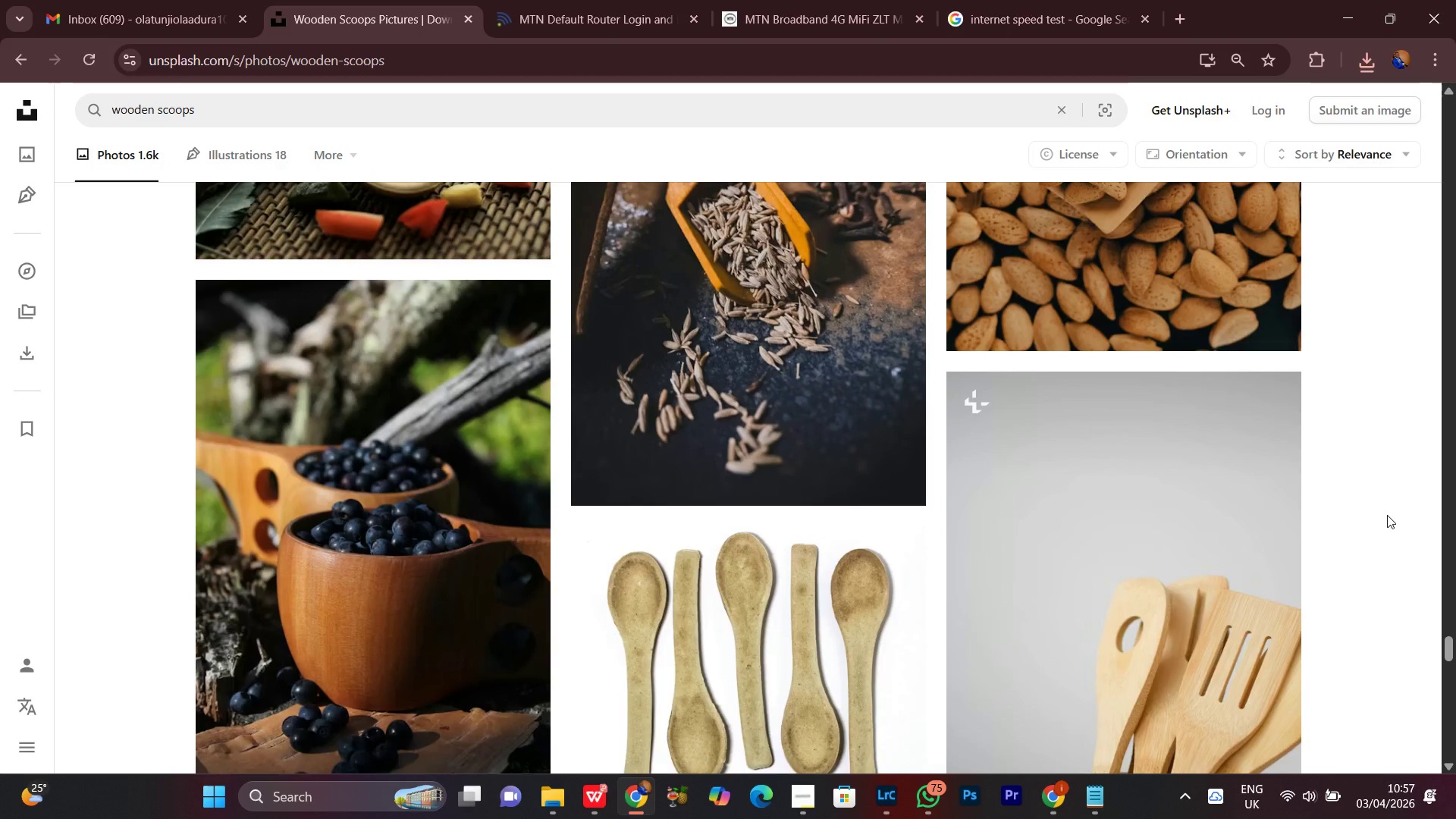 
scroll: coordinate [1387, 515], scroll_direction: up, amount: 1.0
 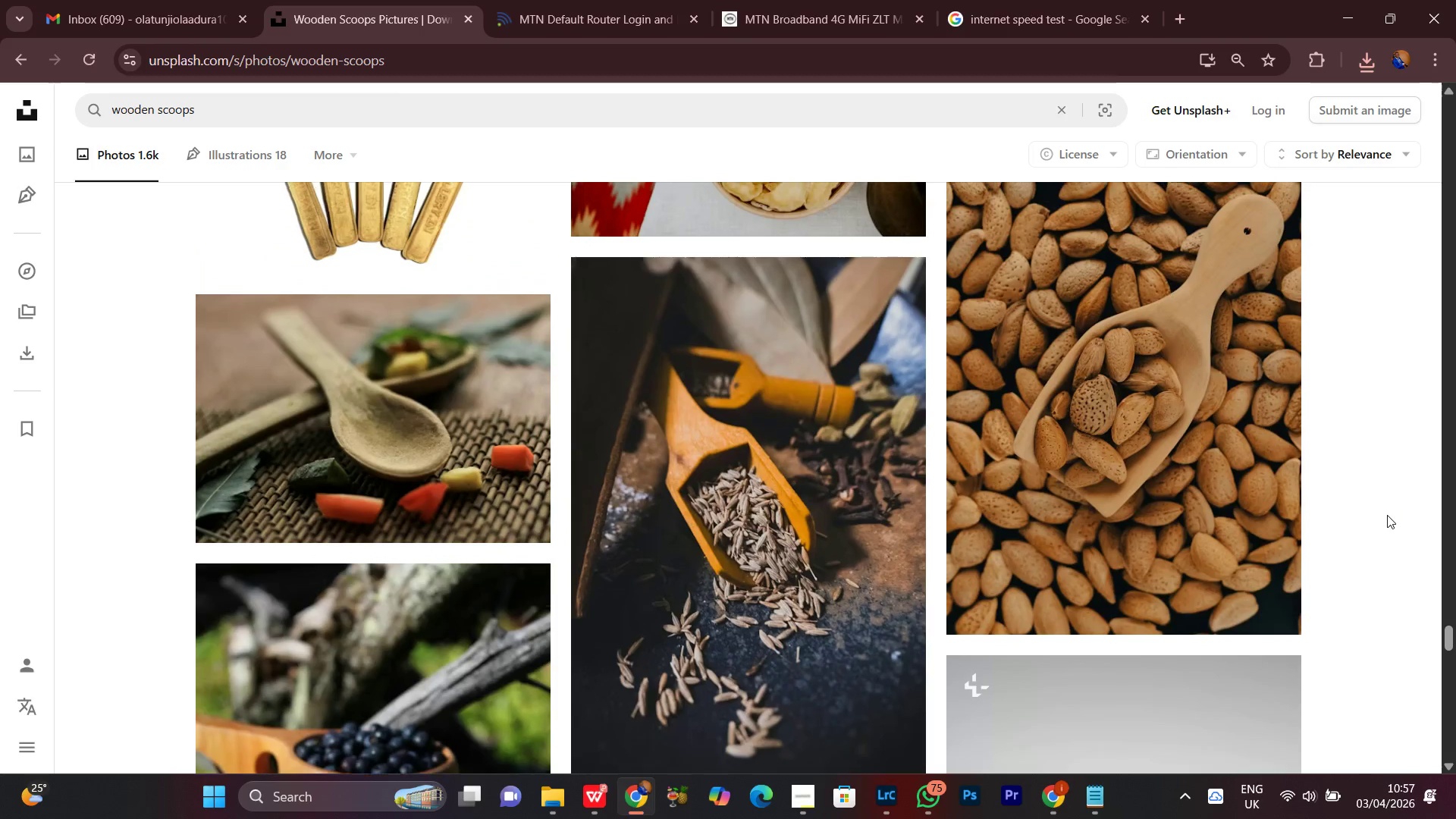 
scroll: coordinate [1387, 515], scroll_direction: down, amount: 1.0
 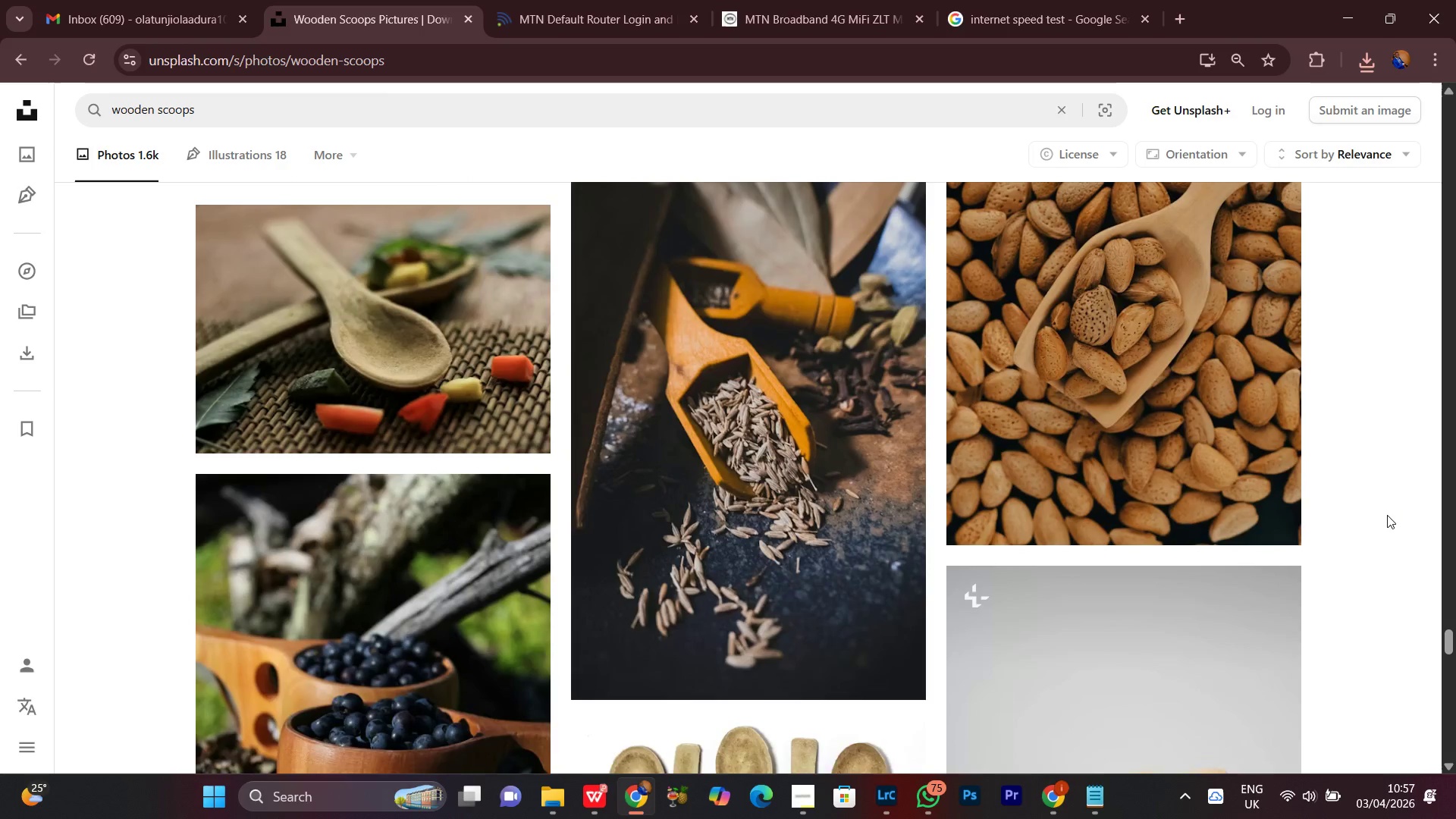 
scroll: coordinate [1387, 515], scroll_direction: up, amount: 1.0
 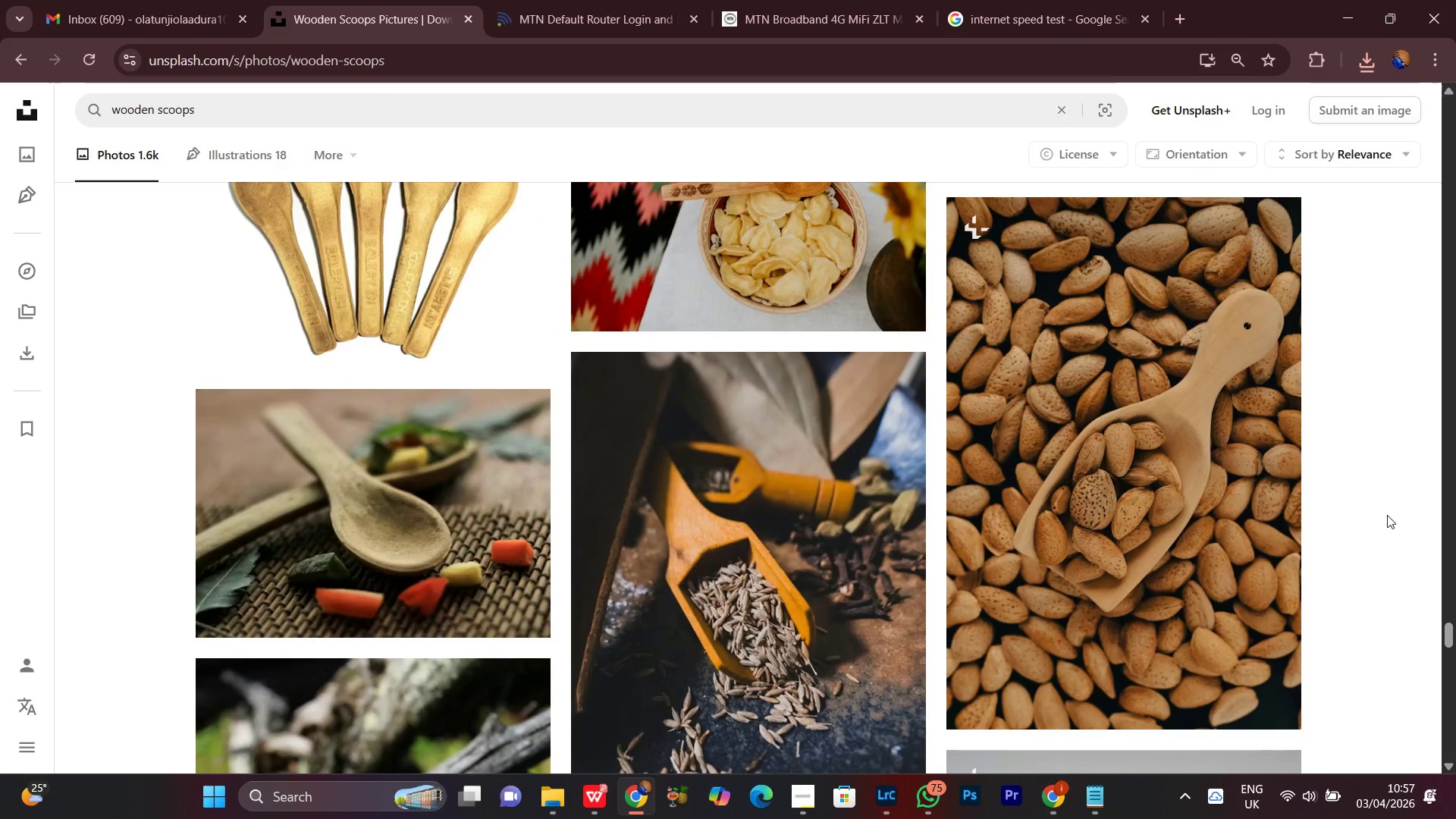 
scroll: coordinate [1387, 515], scroll_direction: down, amount: 4.0
 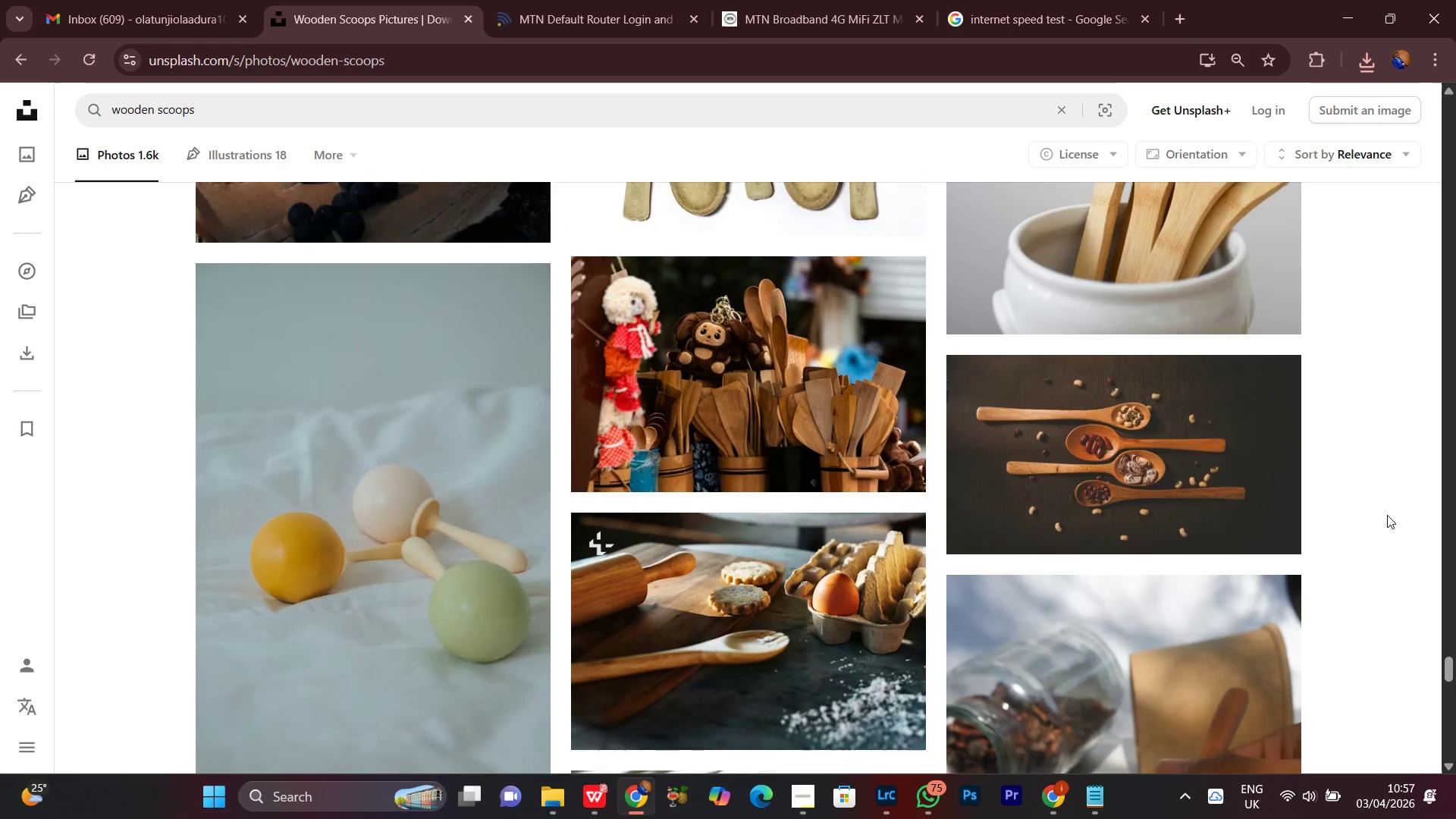 
scroll: coordinate [1387, 515], scroll_direction: up, amount: 1.0
 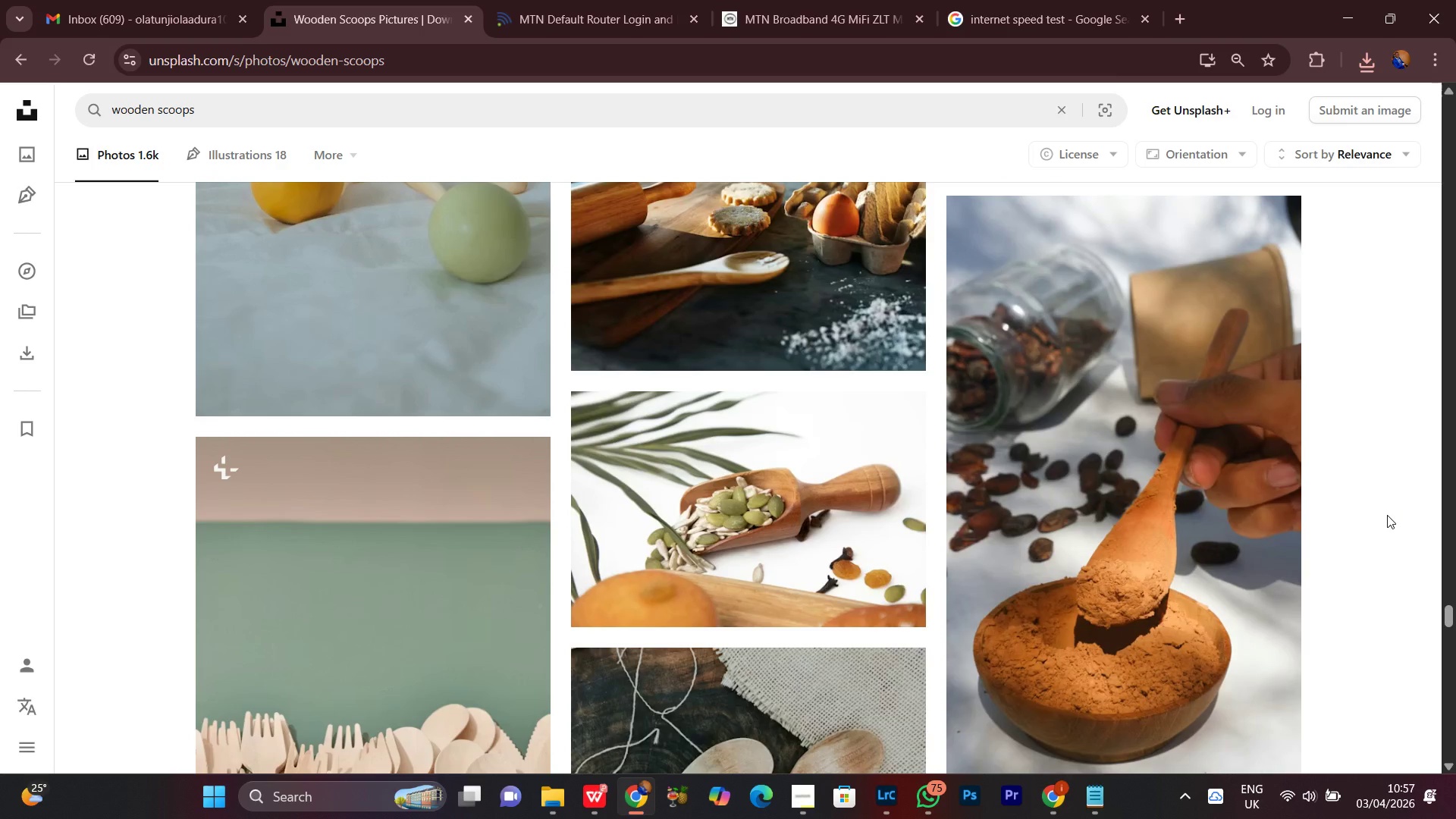 
scroll: coordinate [1387, 515], scroll_direction: down, amount: 7.0
 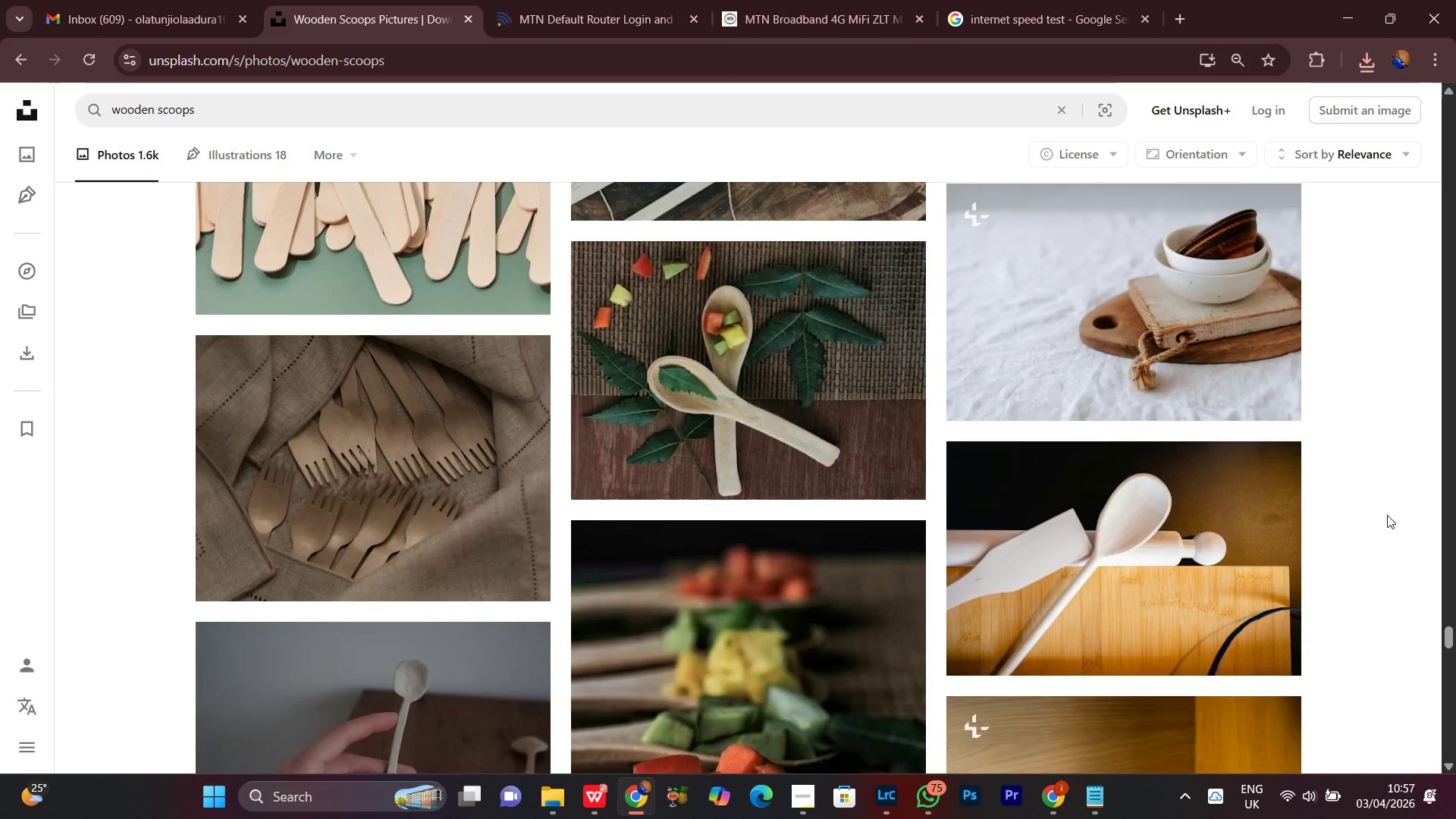 
scroll: coordinate [1387, 515], scroll_direction: up, amount: 1.0
 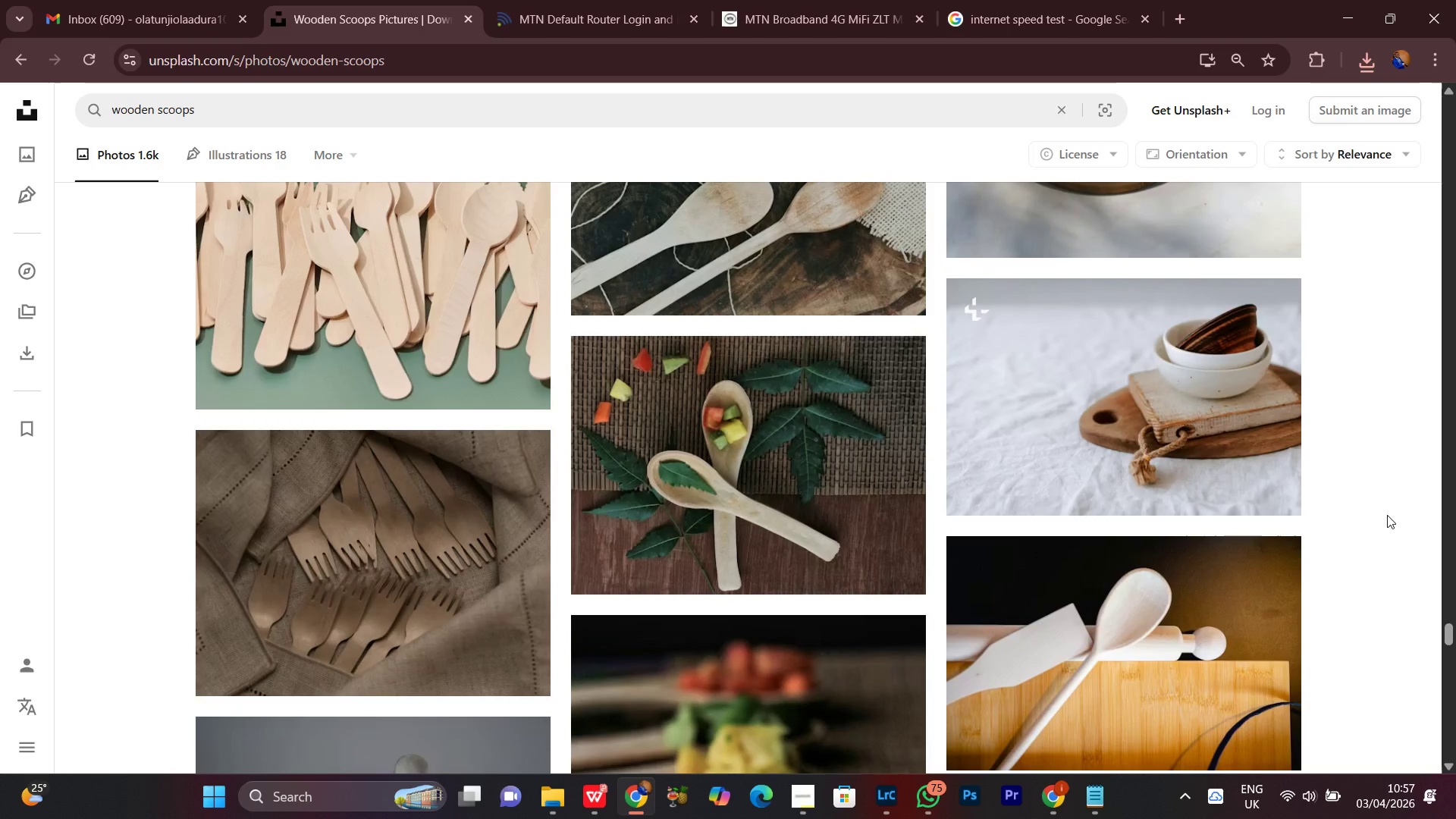 
scroll: coordinate [1387, 515], scroll_direction: none, amount: 0.0
 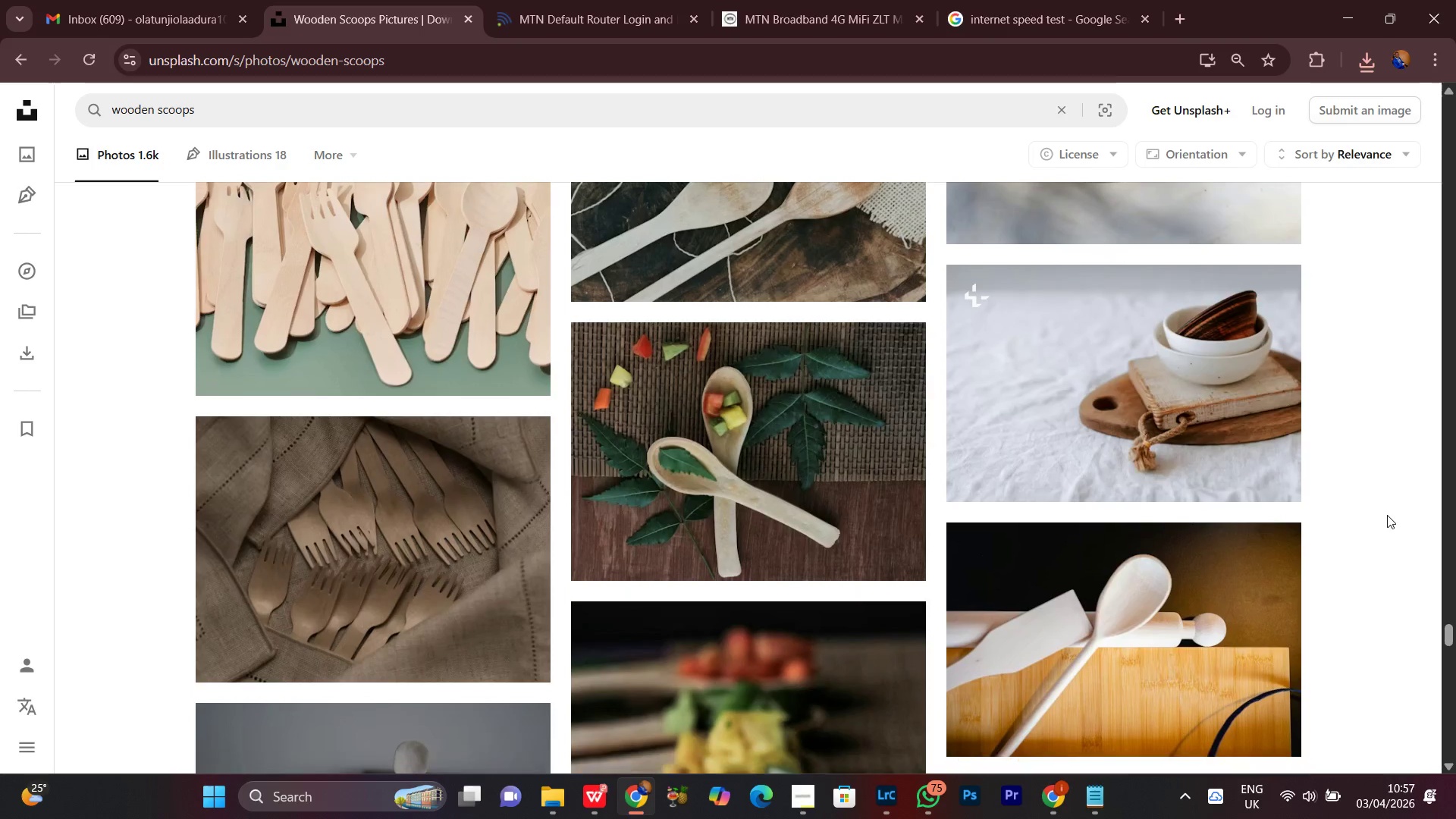 
scroll: coordinate [1387, 515], scroll_direction: down, amount: 4.0
 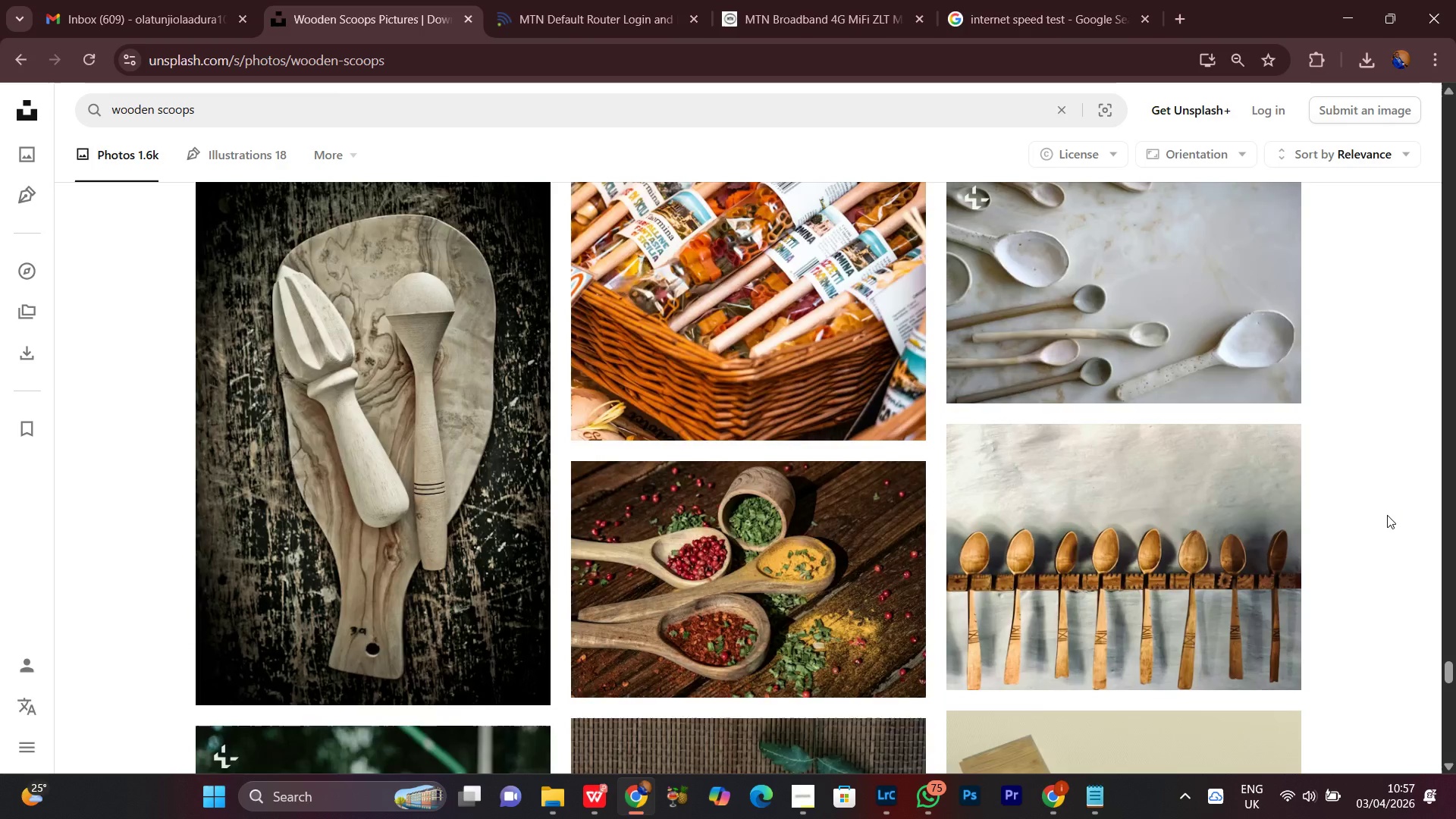 
scroll: coordinate [1387, 515], scroll_direction: up, amount: 1.0
 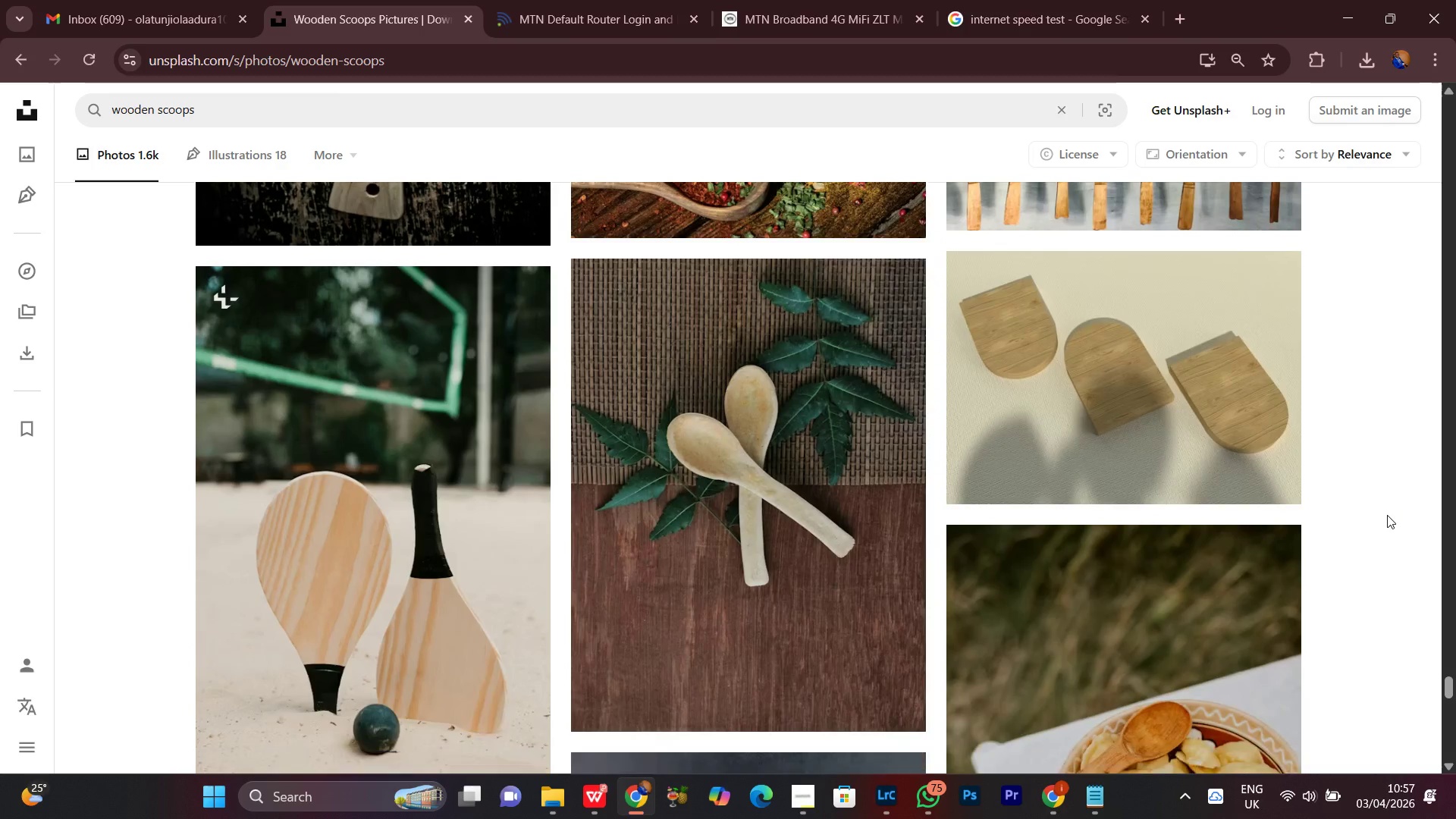 
scroll: coordinate [1387, 515], scroll_direction: down, amount: 5.0
 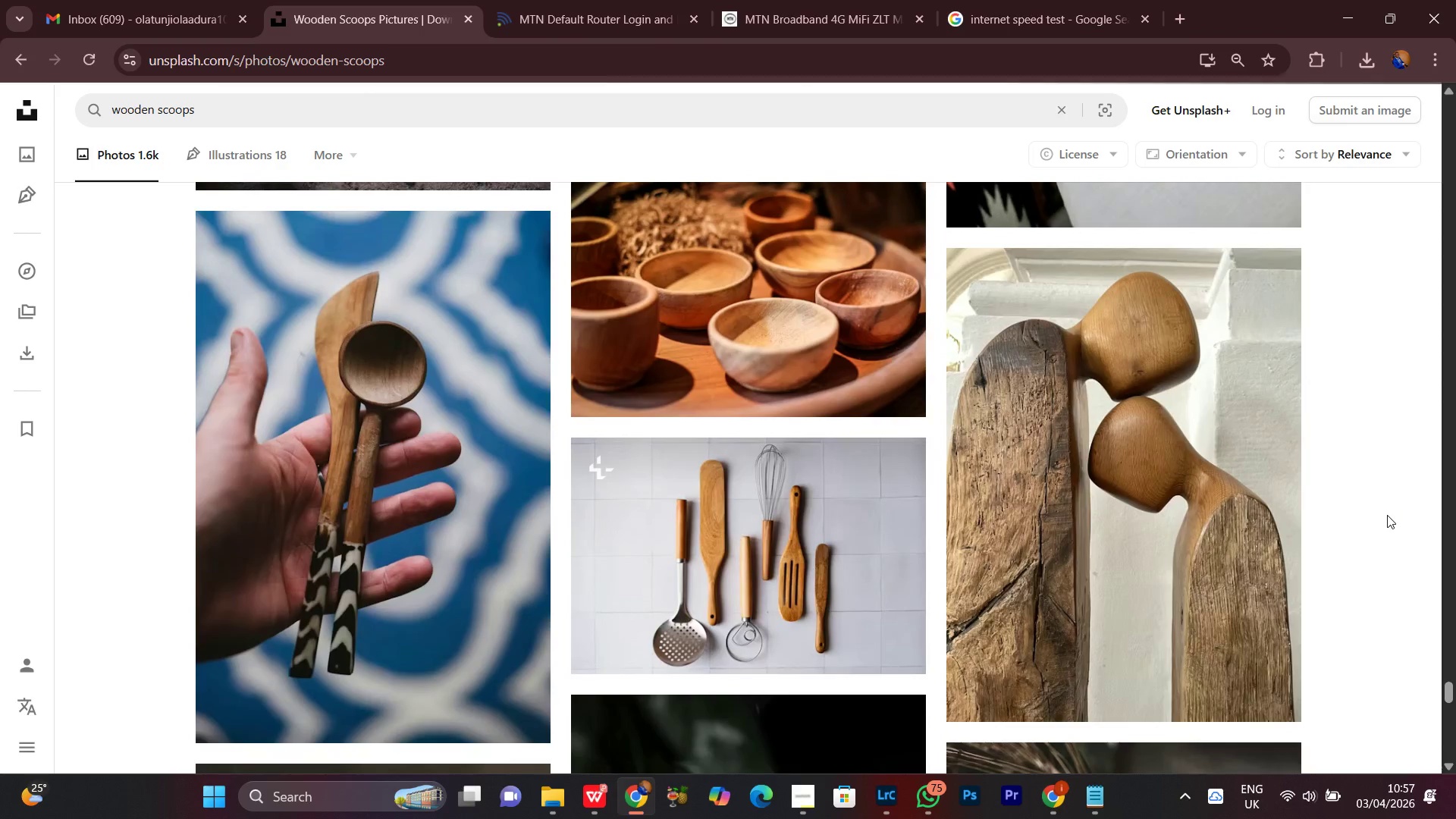 
scroll: coordinate [1387, 515], scroll_direction: none, amount: 0.0
 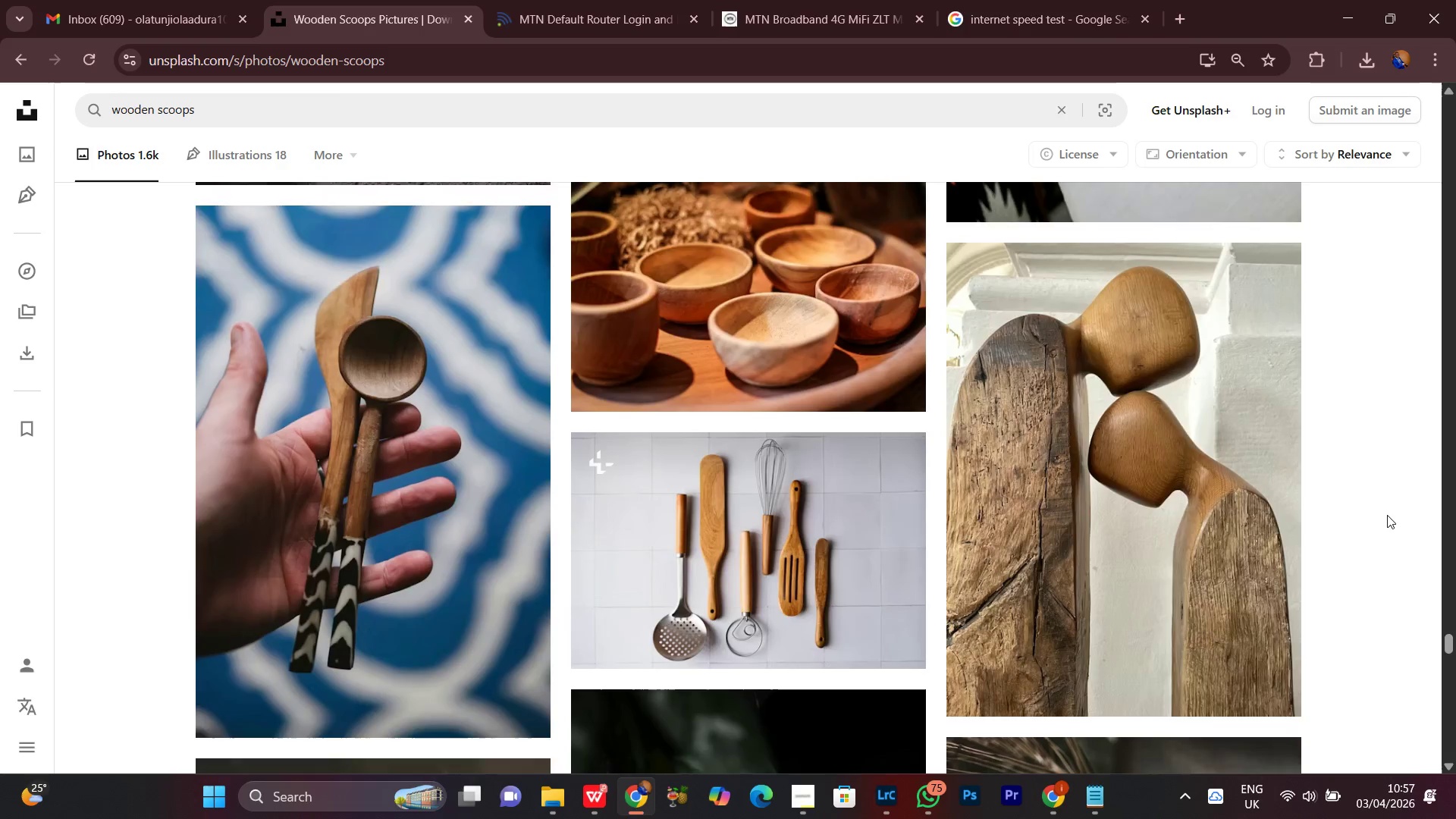 
scroll: coordinate [1387, 515], scroll_direction: down, amount: 1.0
 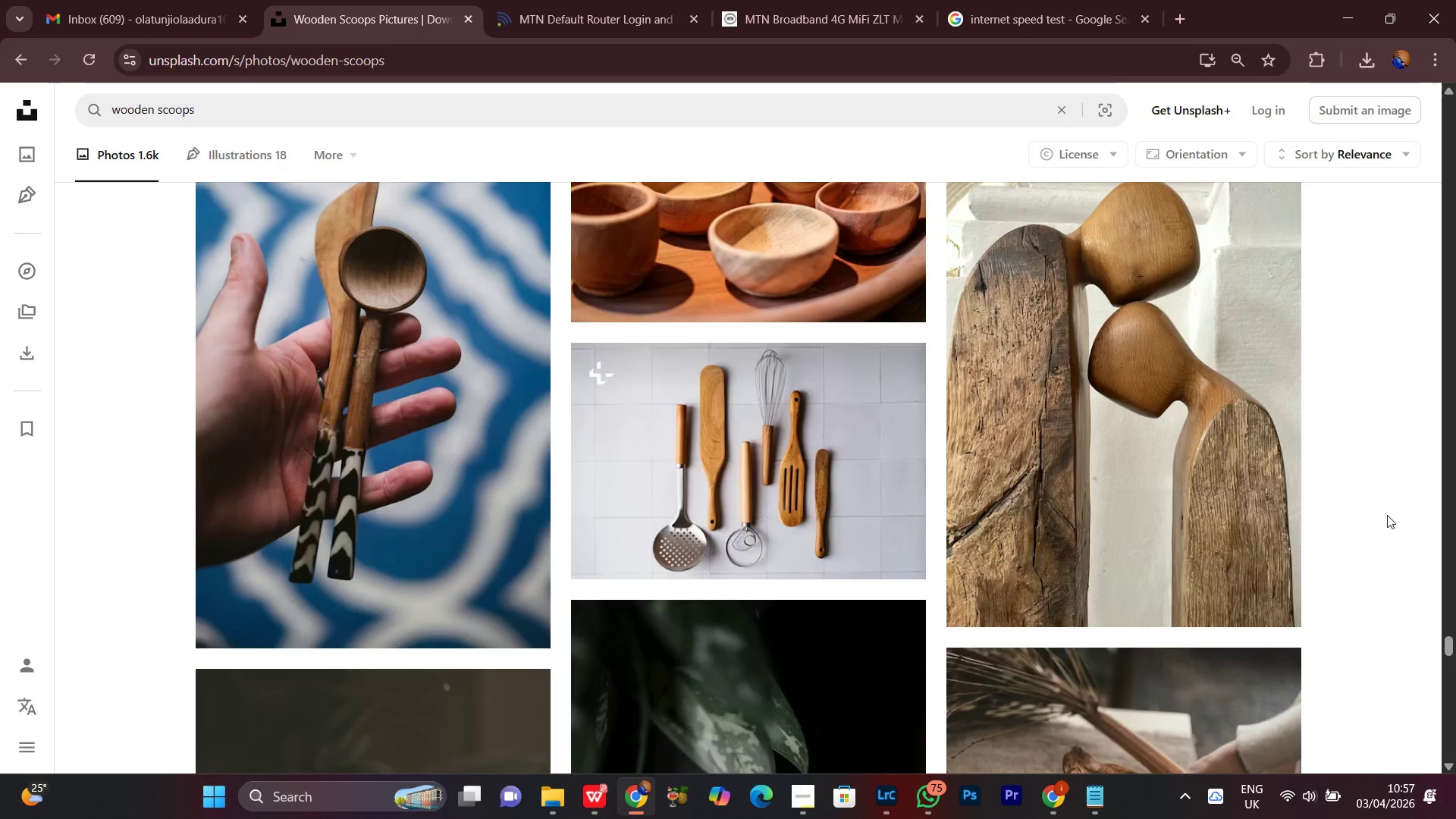 
scroll: coordinate [1387, 515], scroll_direction: none, amount: 0.0
 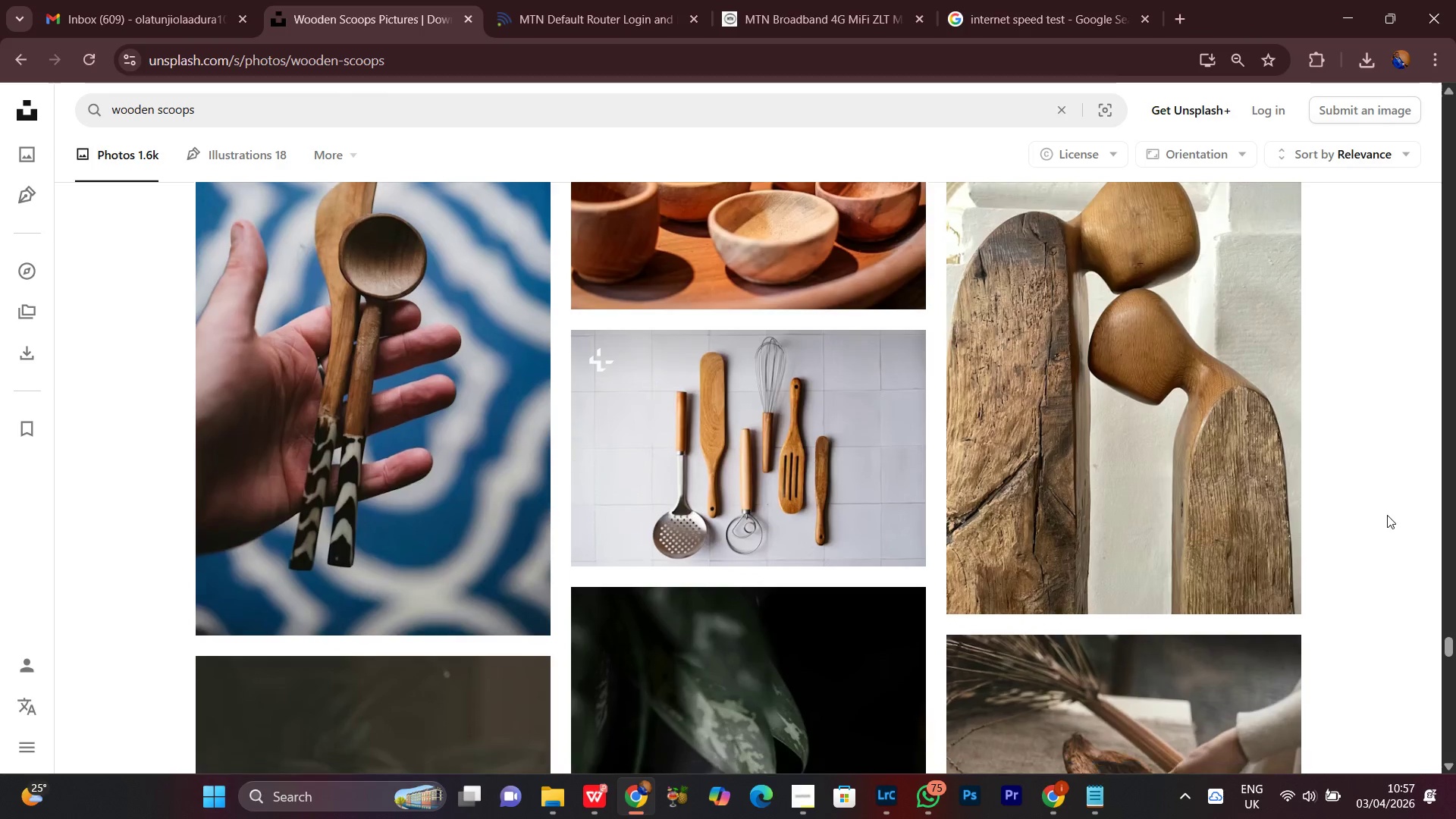 
scroll: coordinate [1387, 515], scroll_direction: down, amount: 9.0
 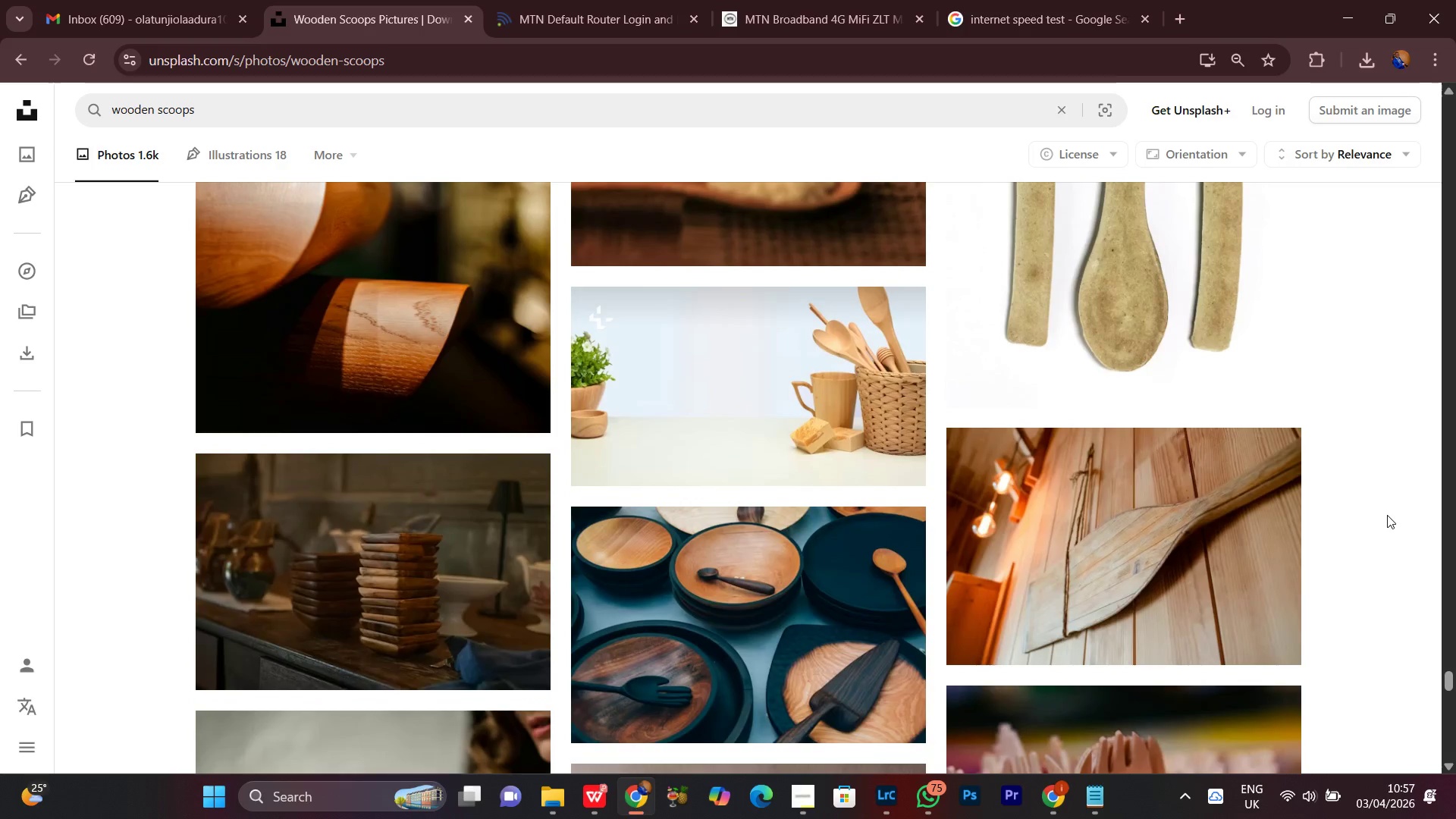 
scroll: coordinate [1387, 515], scroll_direction: none, amount: 0.0
 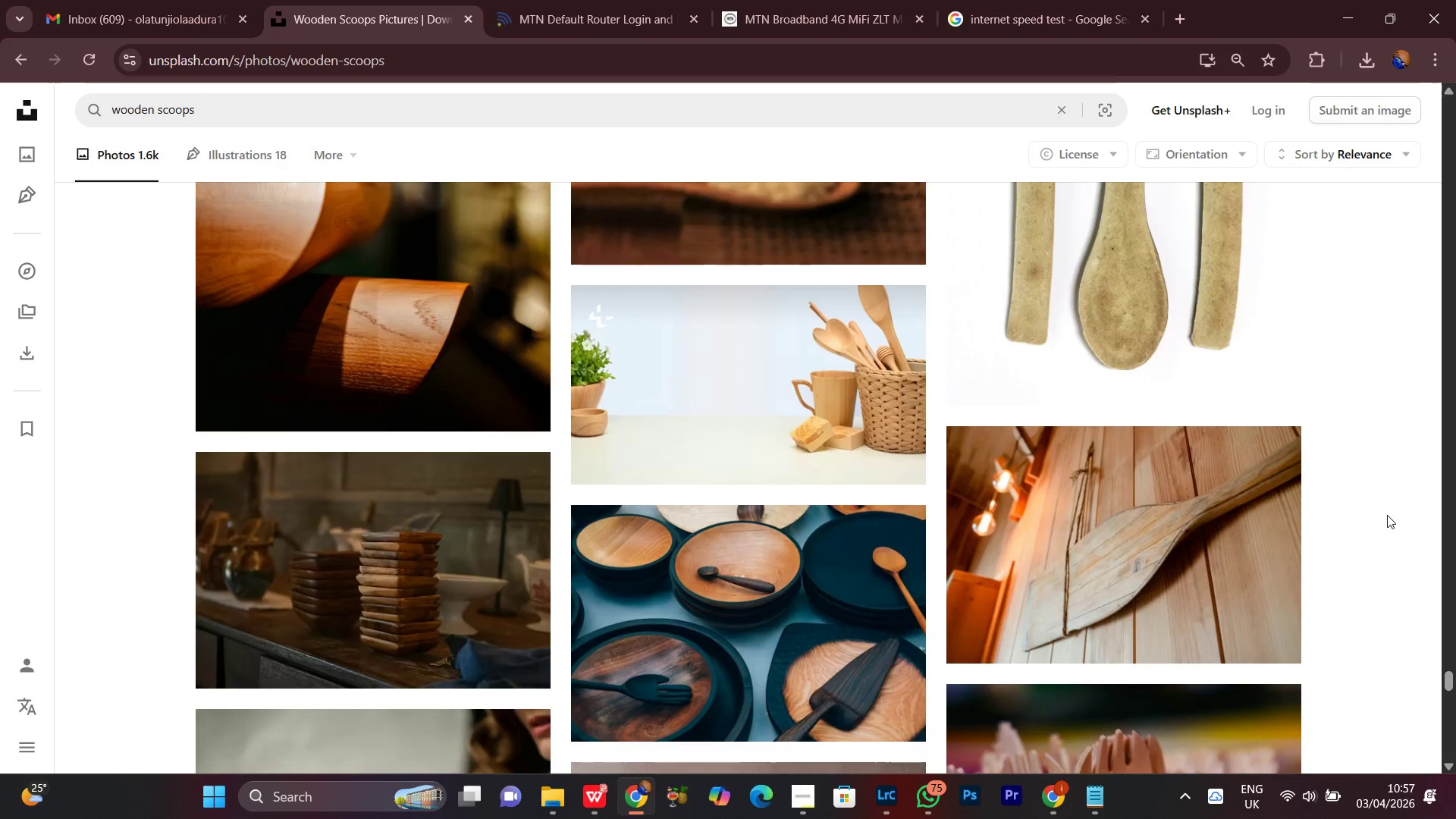 
scroll: coordinate [1387, 515], scroll_direction: down, amount: 5.0
 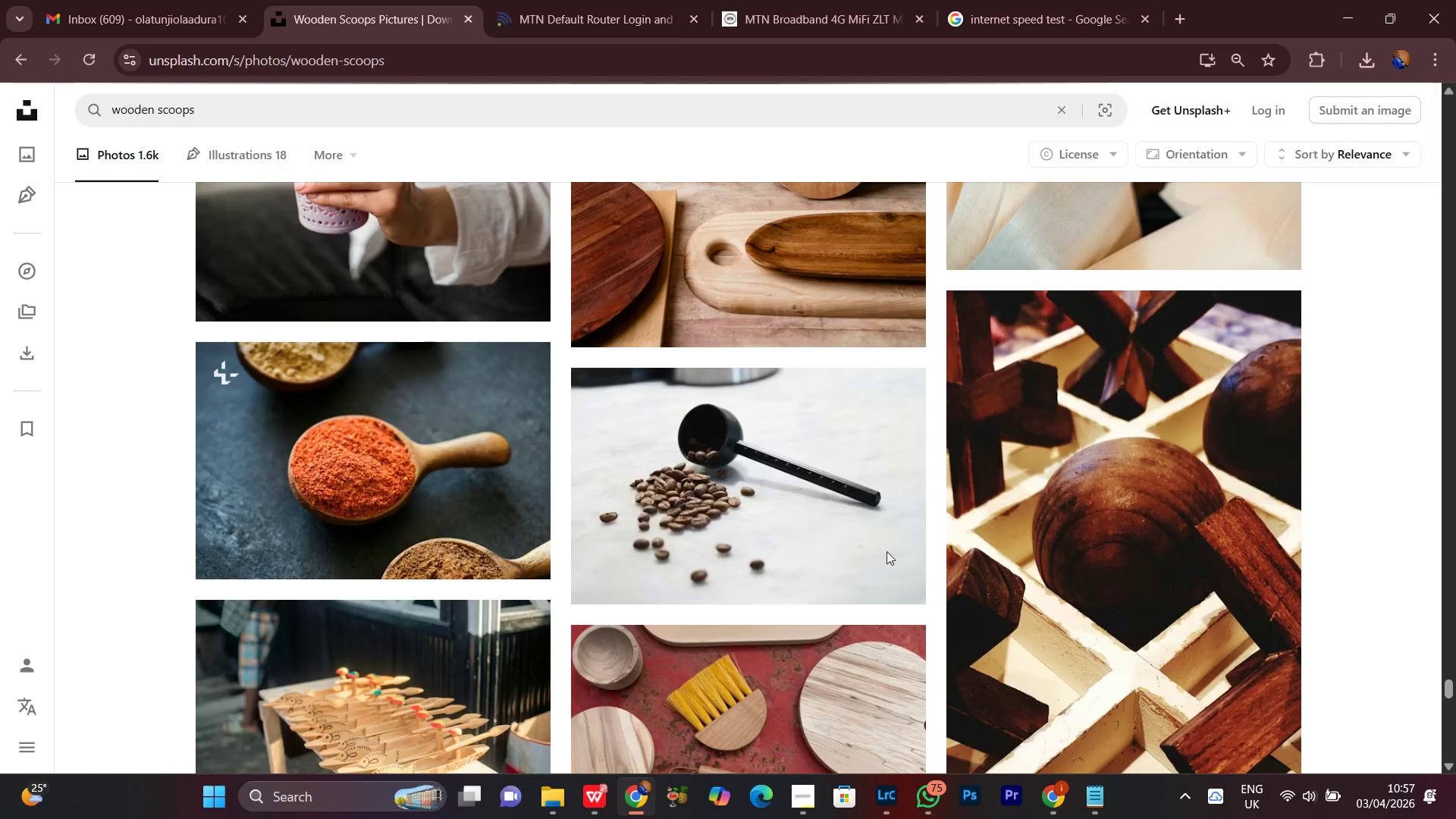 
left_click([805, 800])